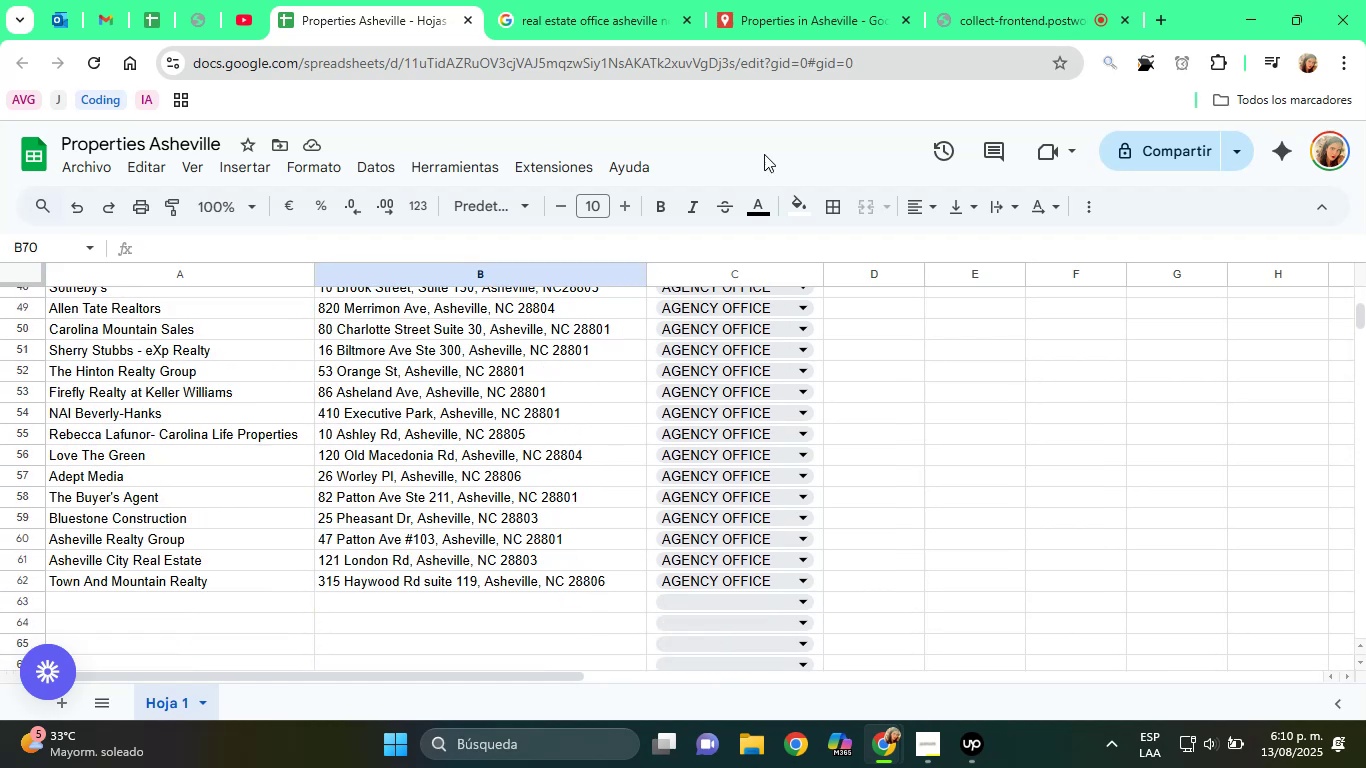 
left_click([878, 0])
 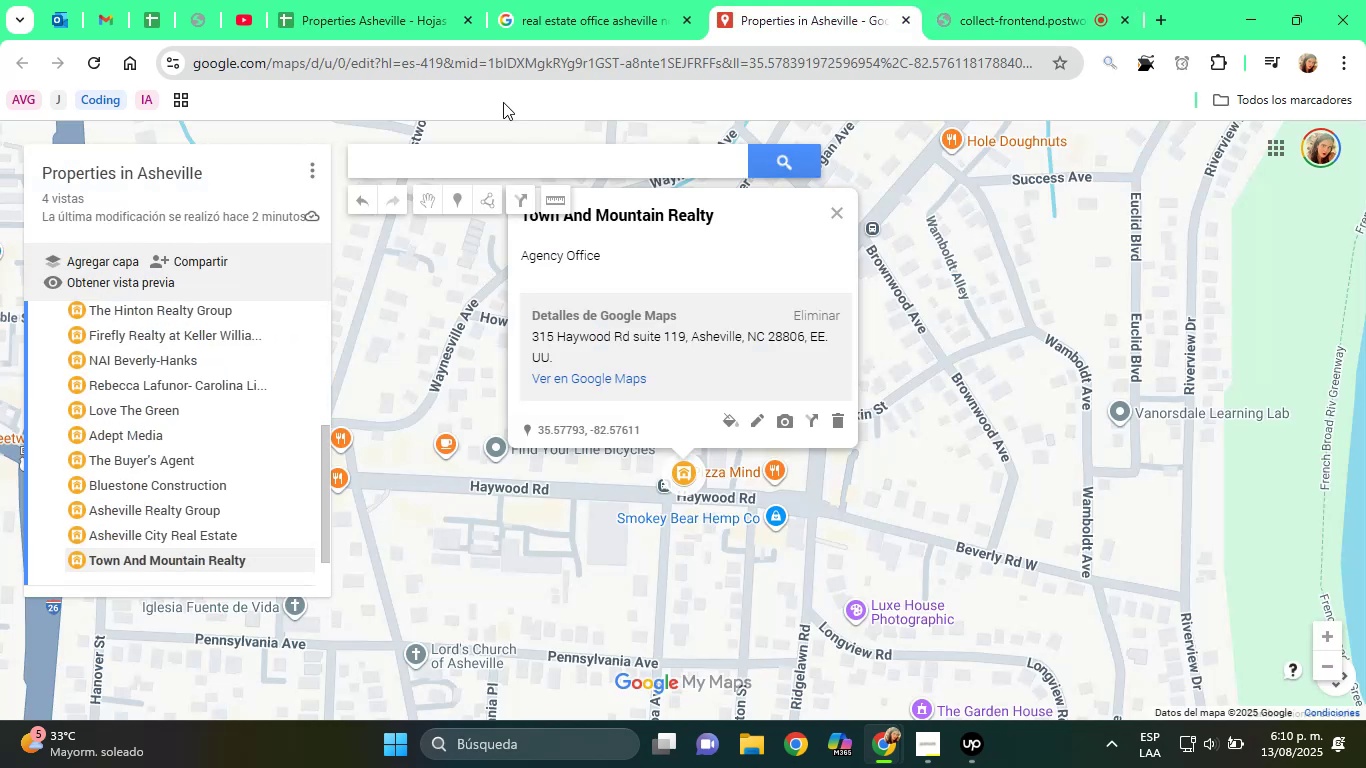 
left_click([391, 27])
 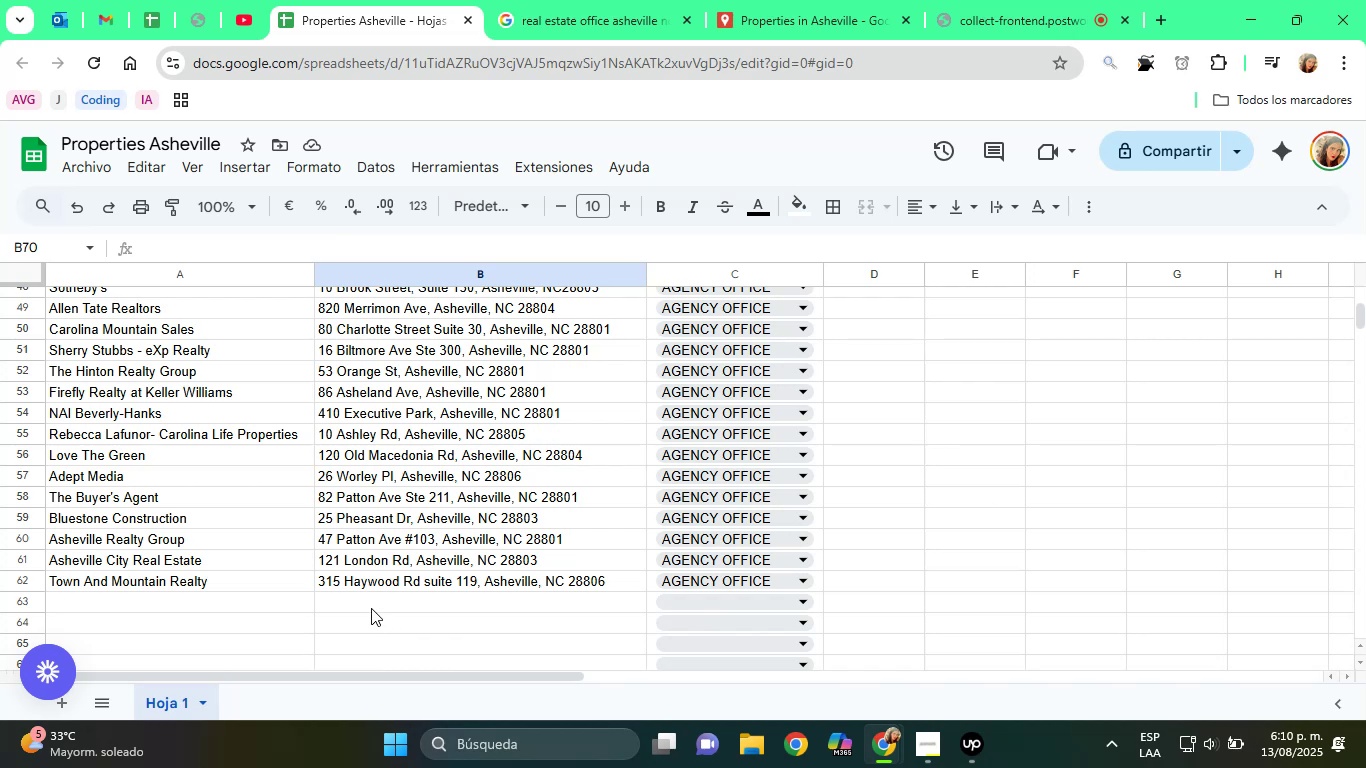 
key(Control+V)
 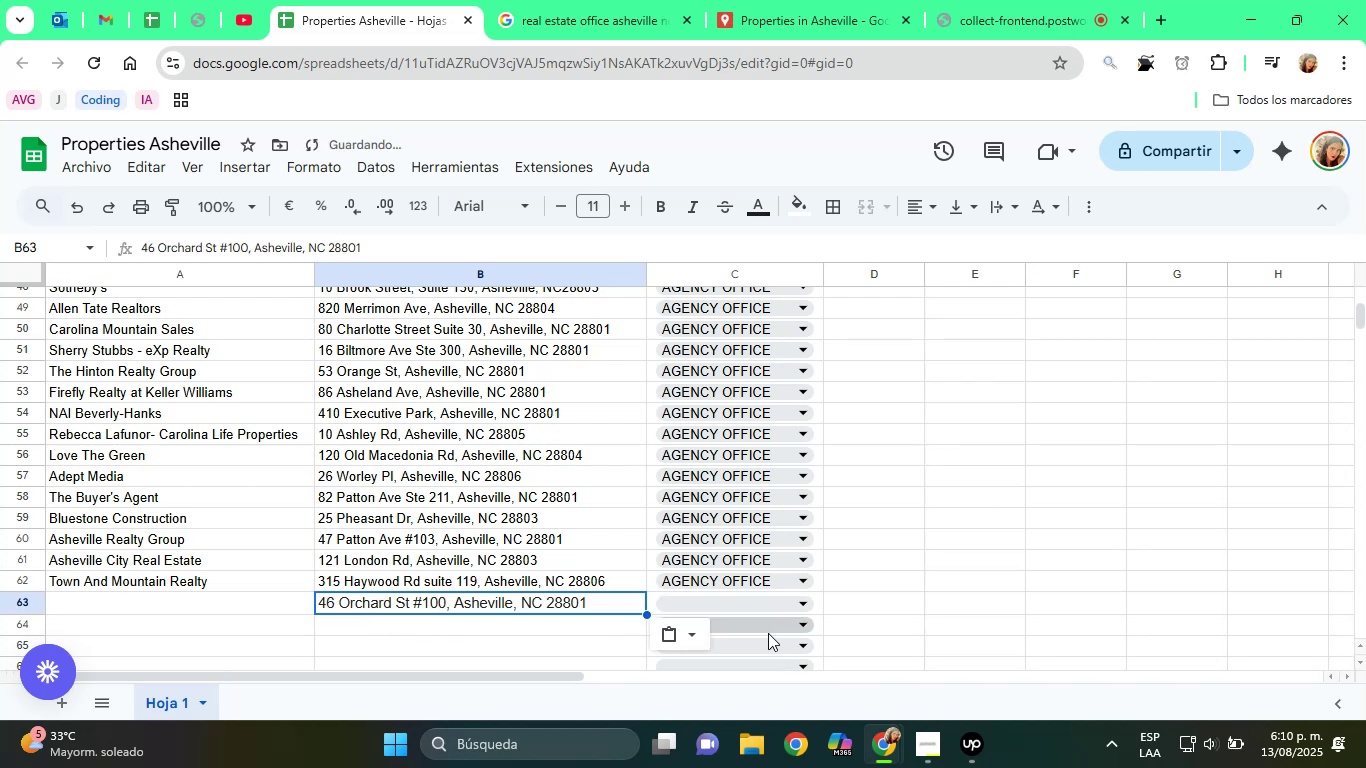 
left_click([687, 627])
 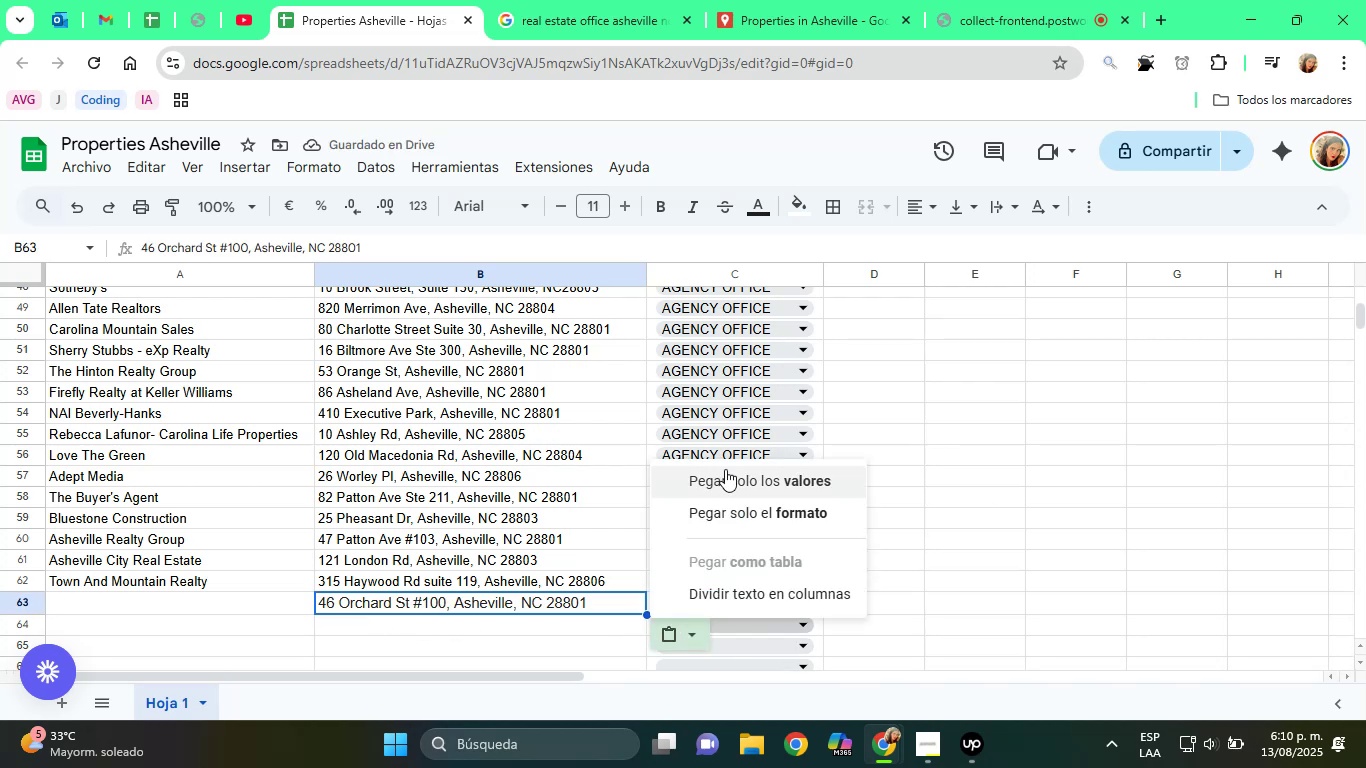 
left_click([734, 474])
 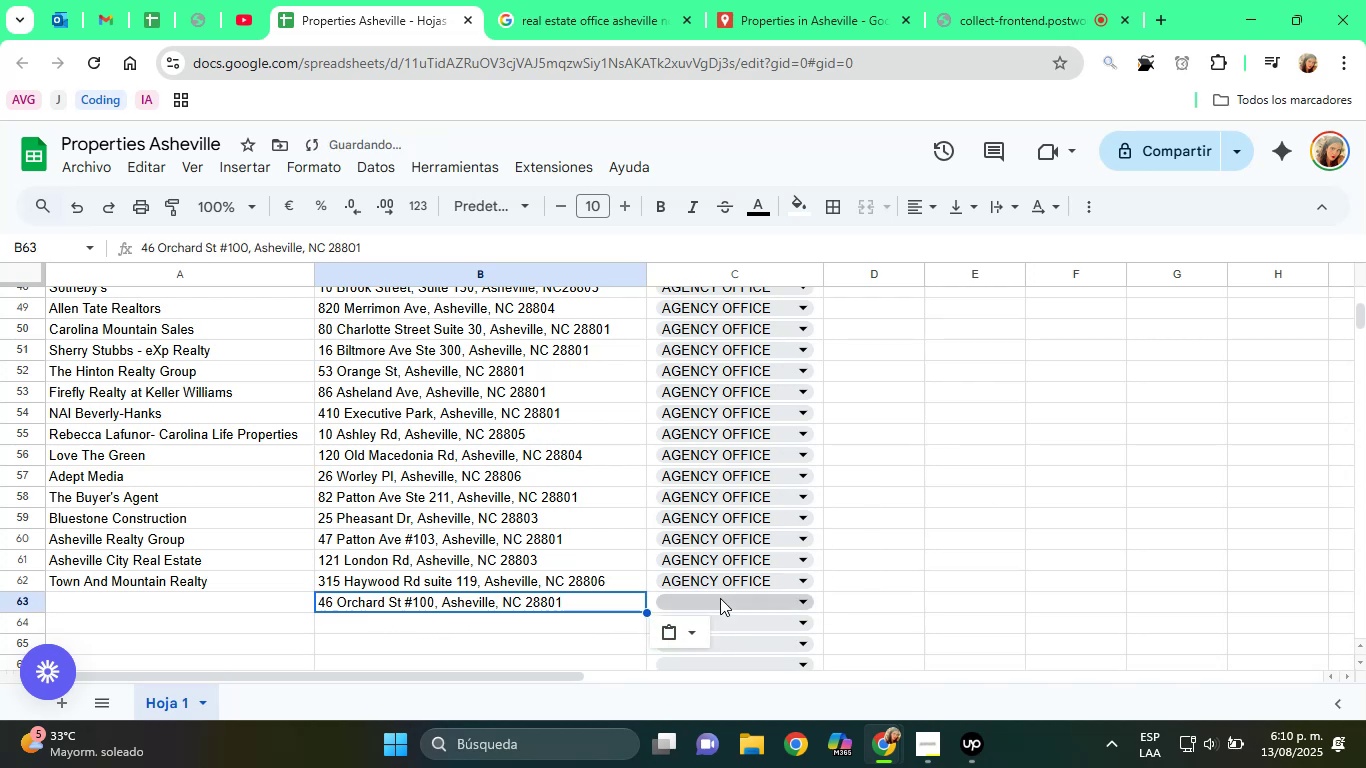 
left_click([720, 598])
 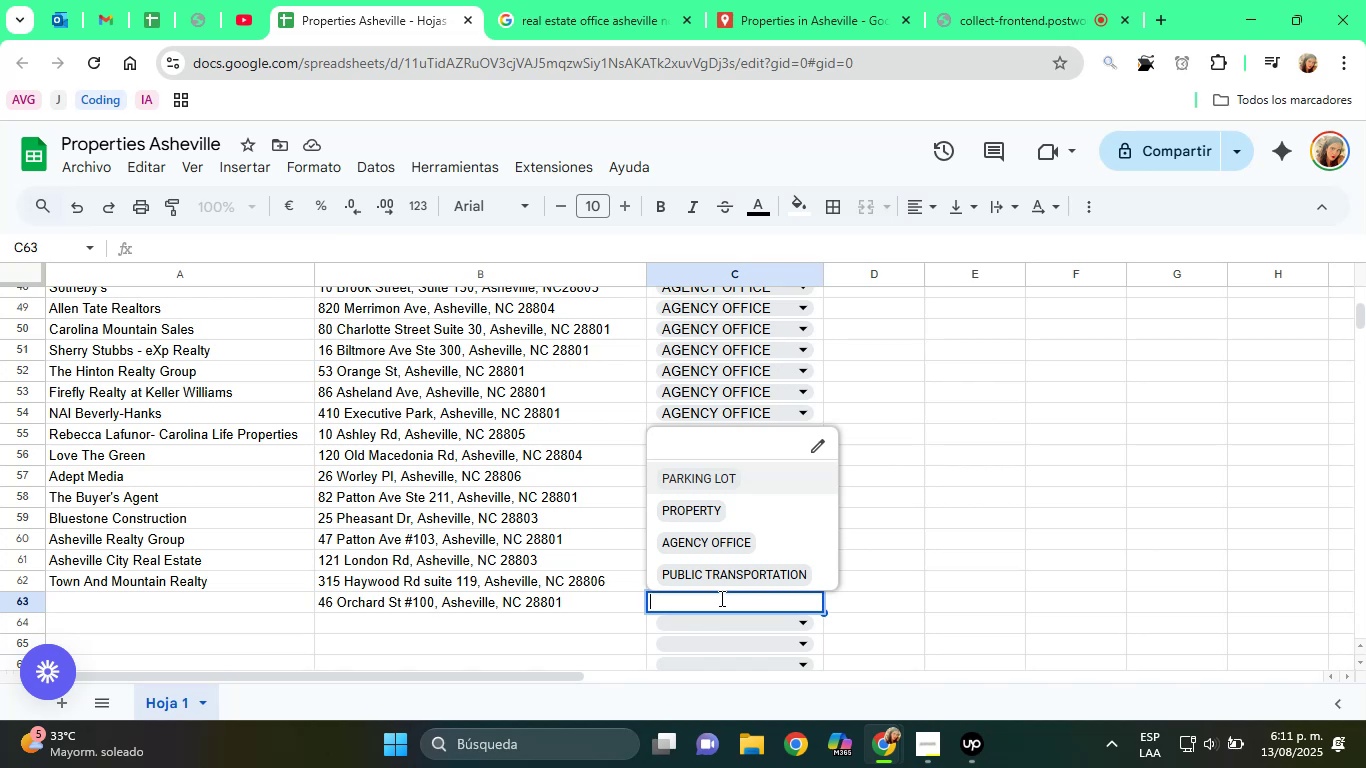 
wait(51.89)
 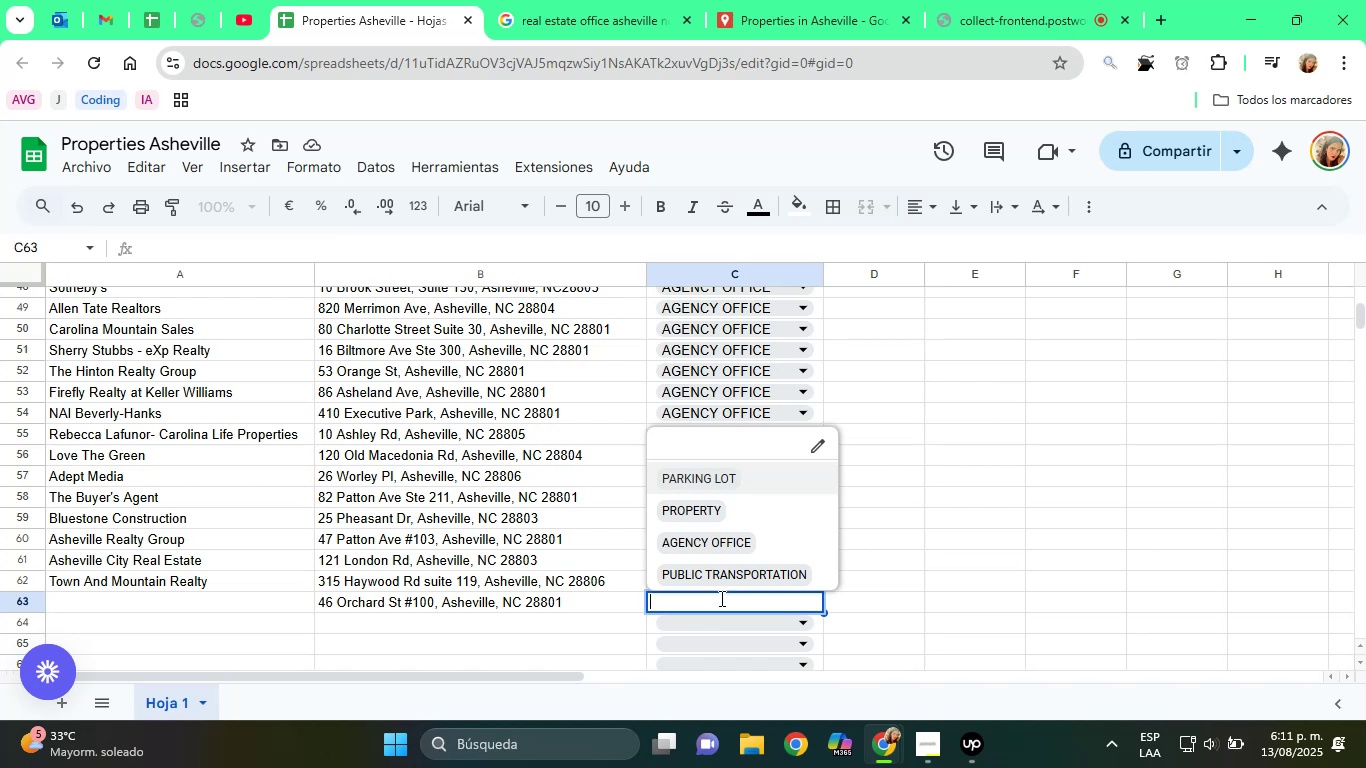 
left_click([717, 533])
 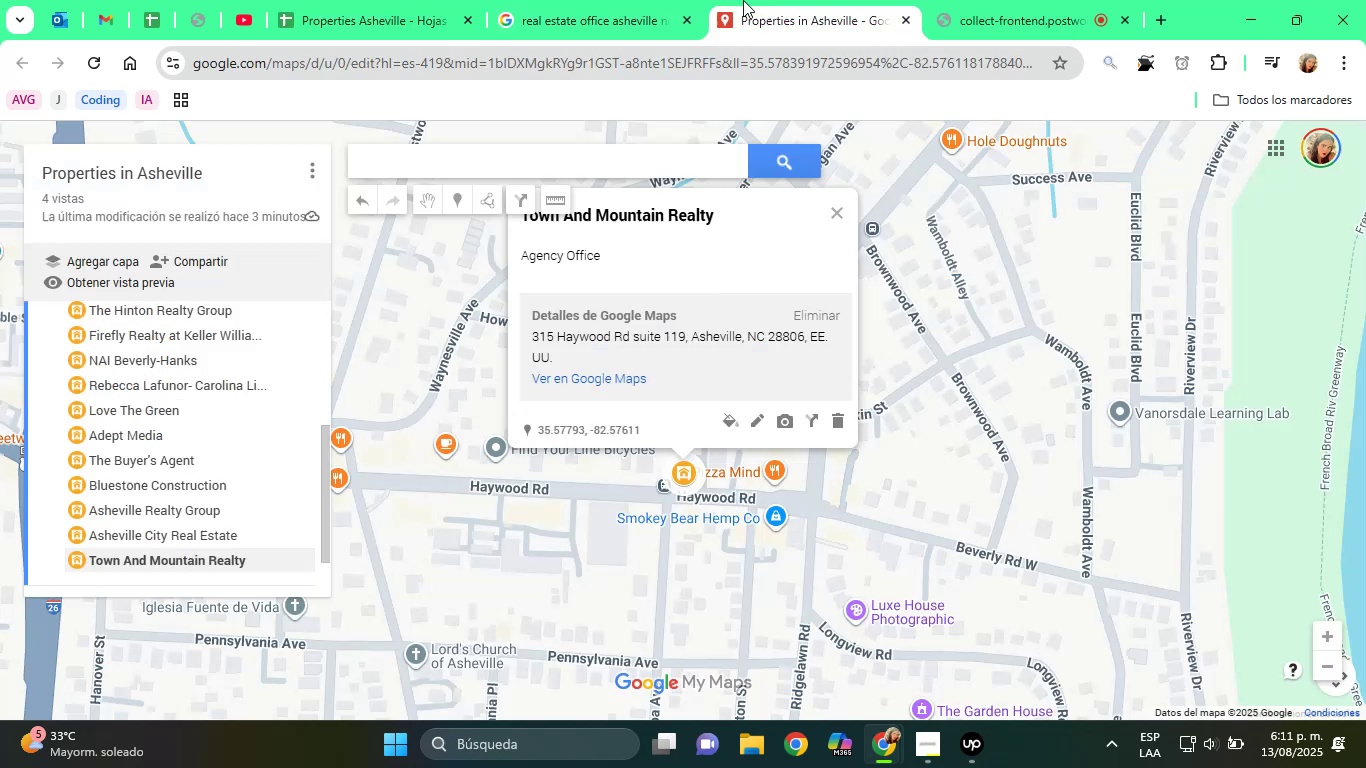 
left_click([629, 0])
 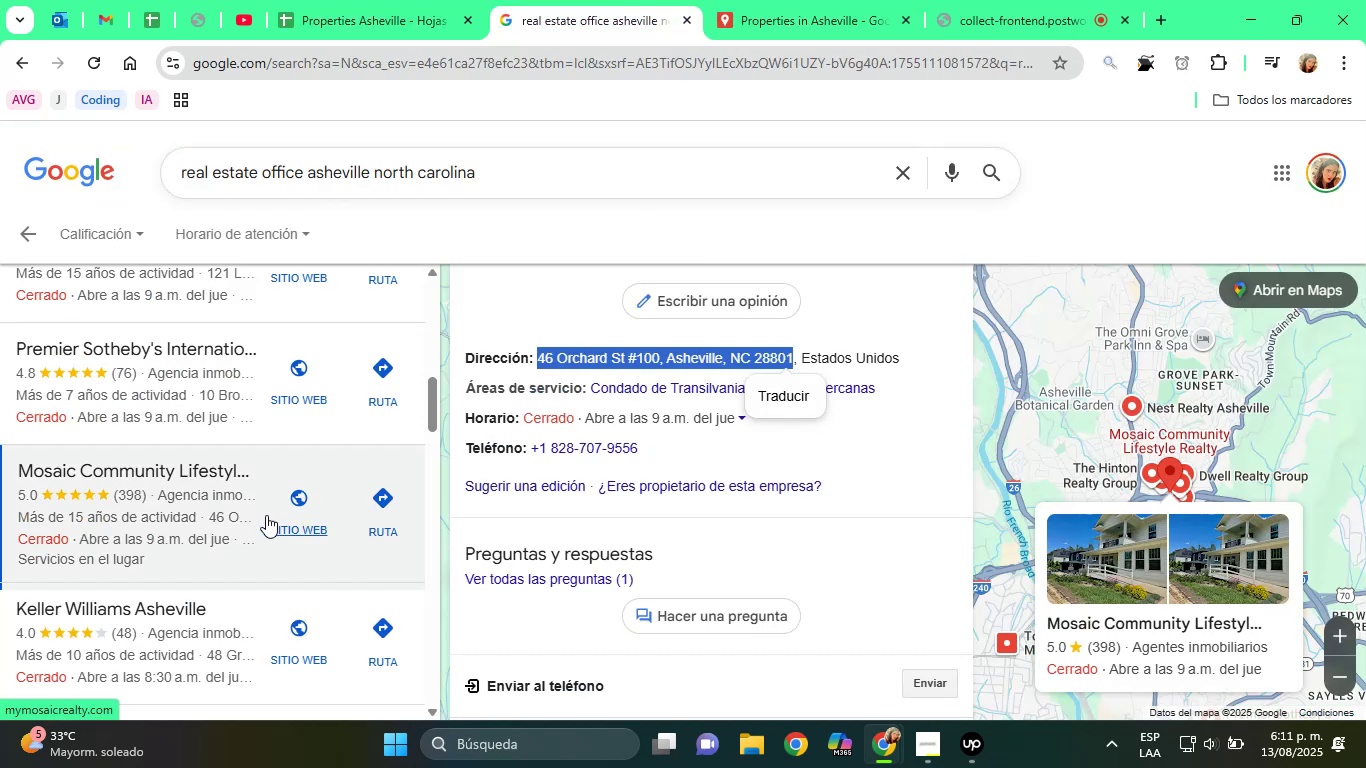 
scroll: coordinate [668, 580], scroll_direction: up, amount: 9.0
 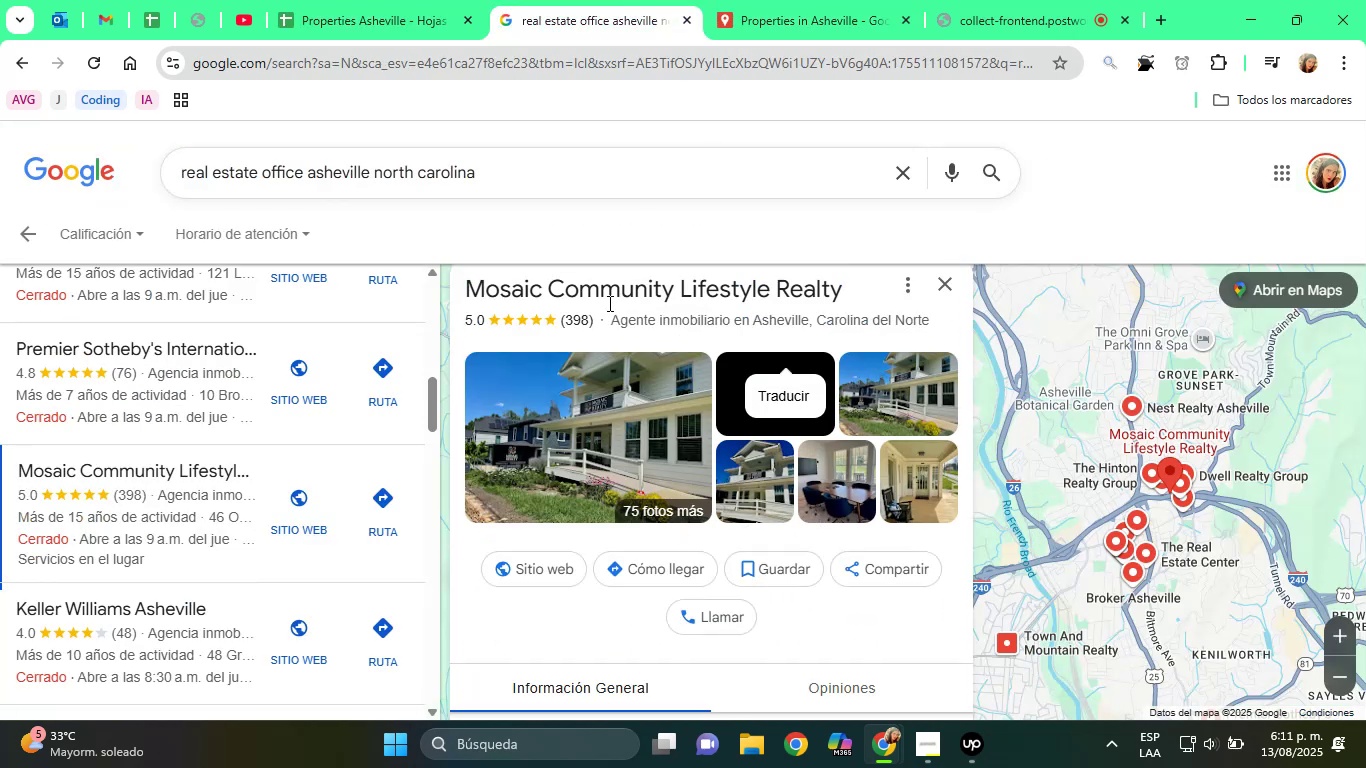 
double_click([607, 296])
 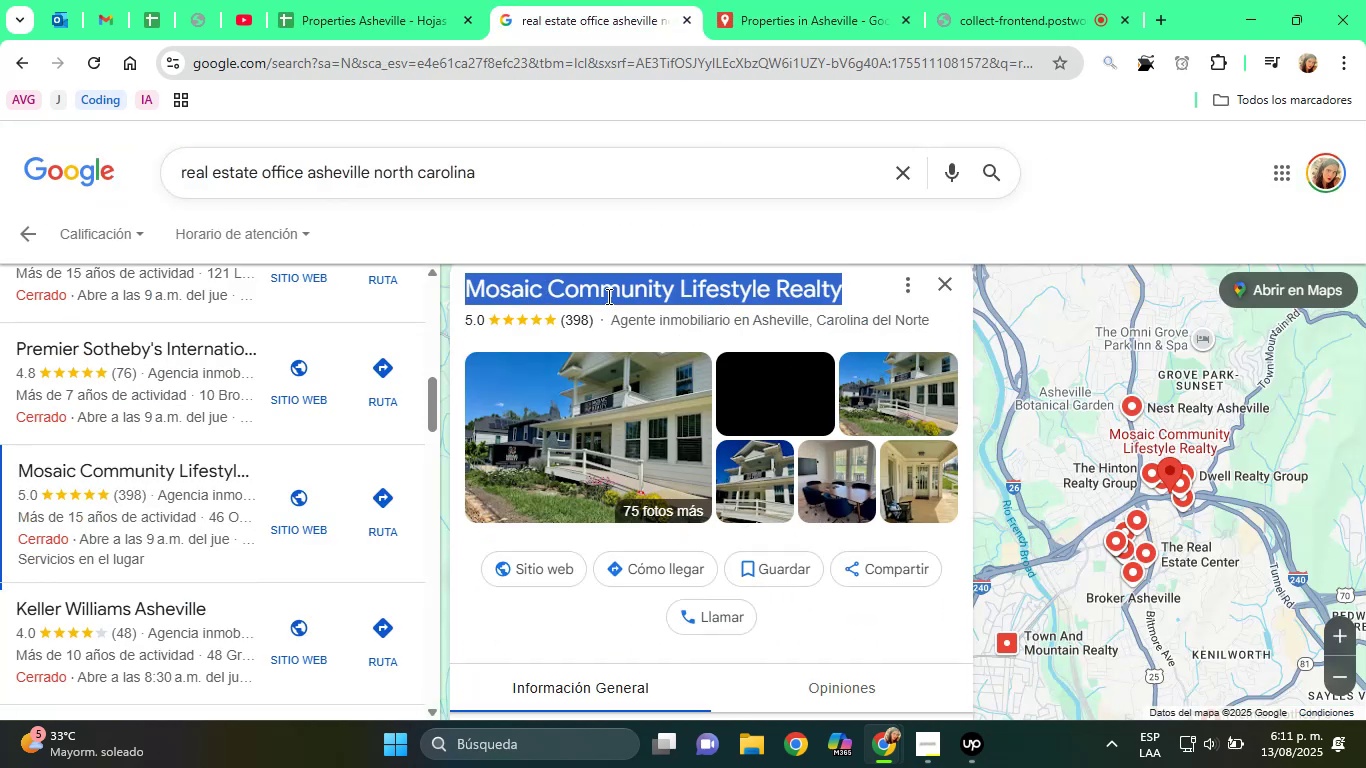 
triple_click([607, 296])
 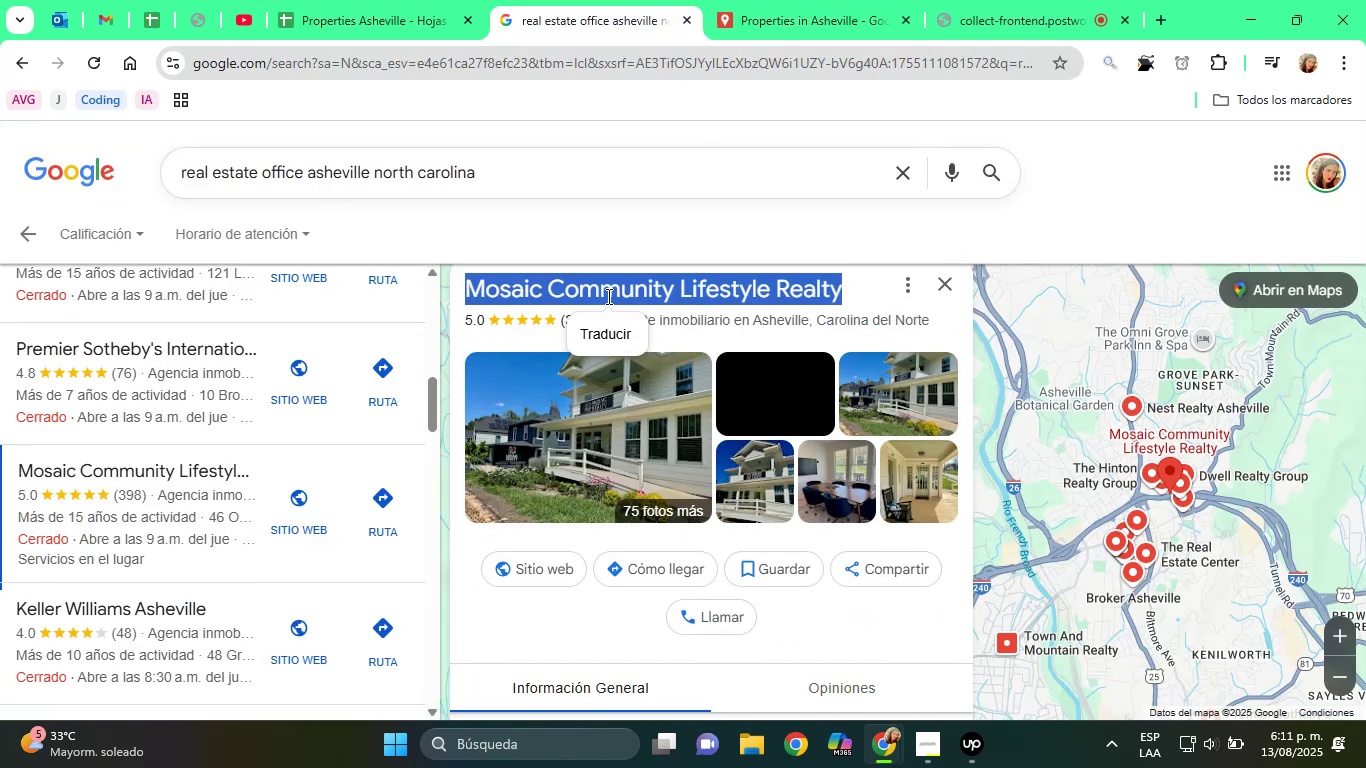 
key(Control+C)
 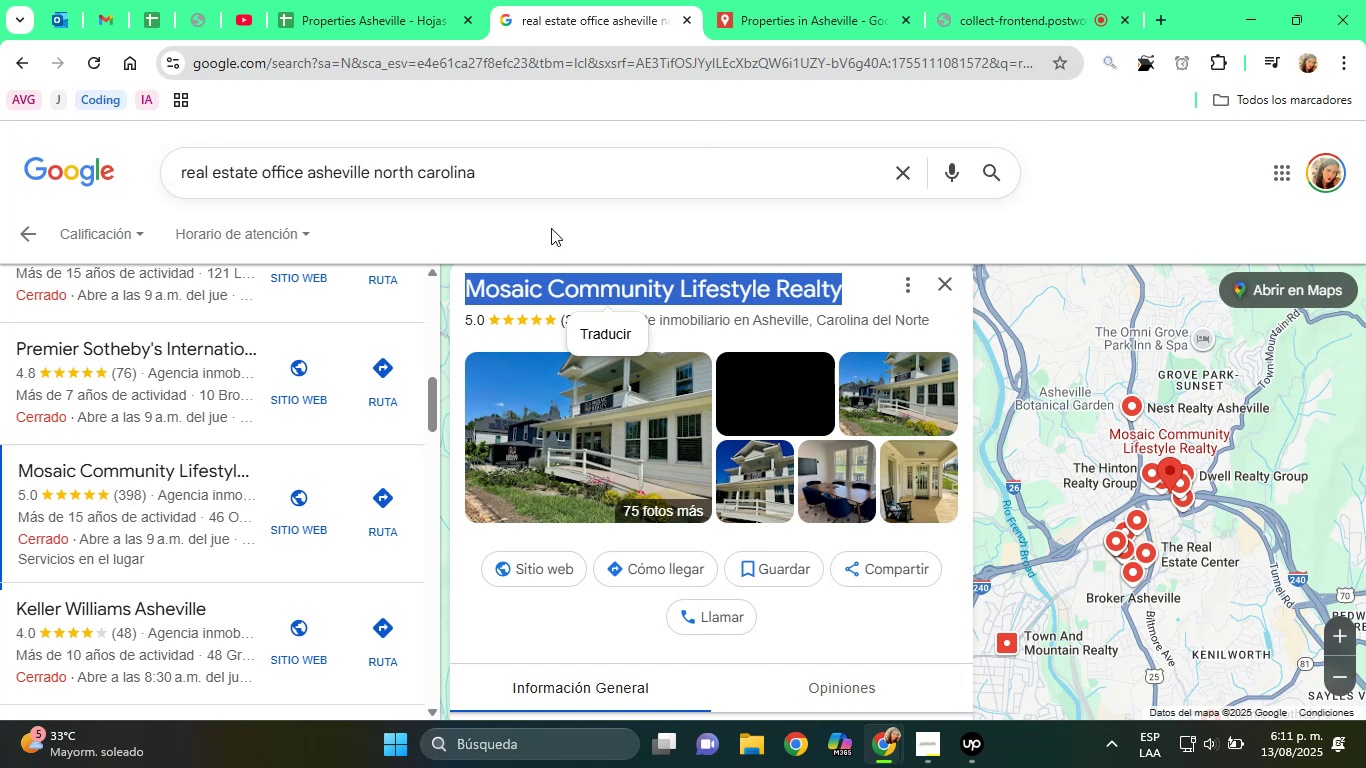 
left_click([303, 0])
 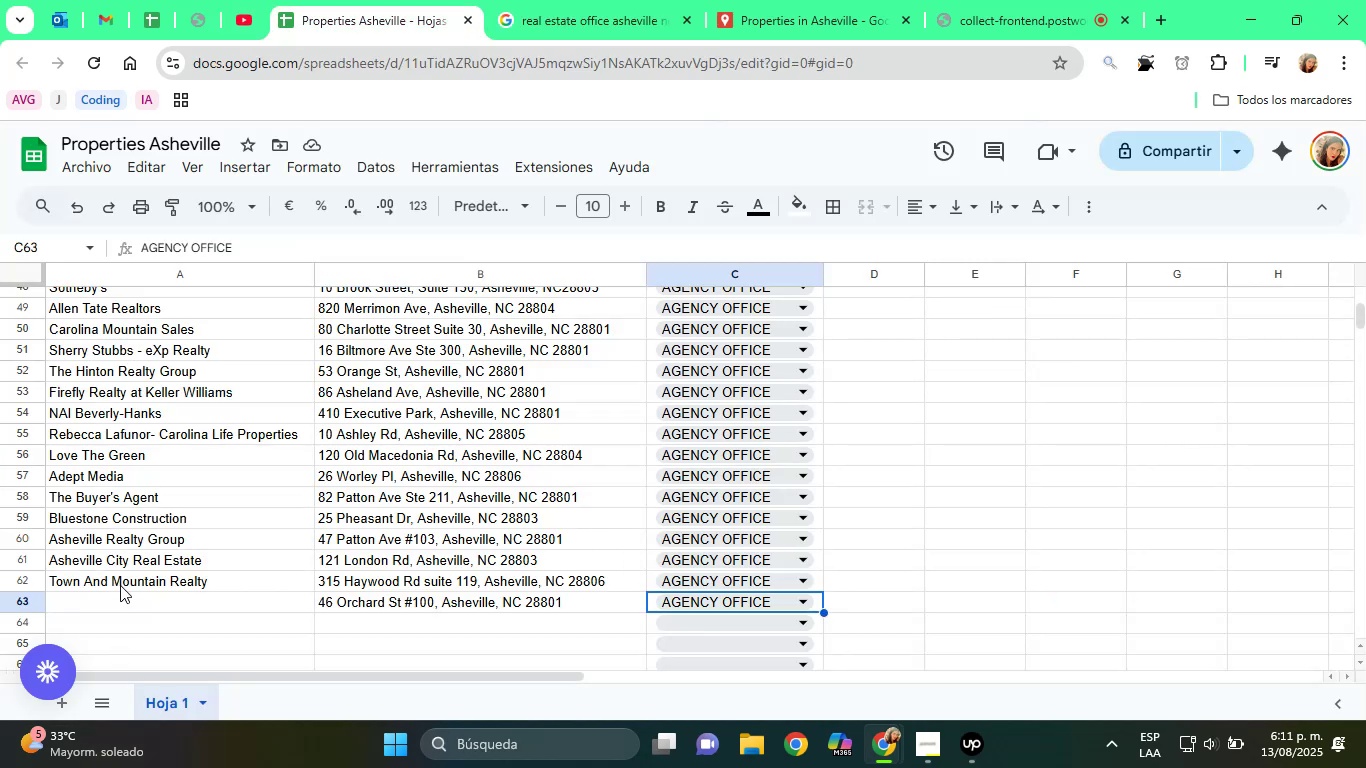 
left_click([139, 603])
 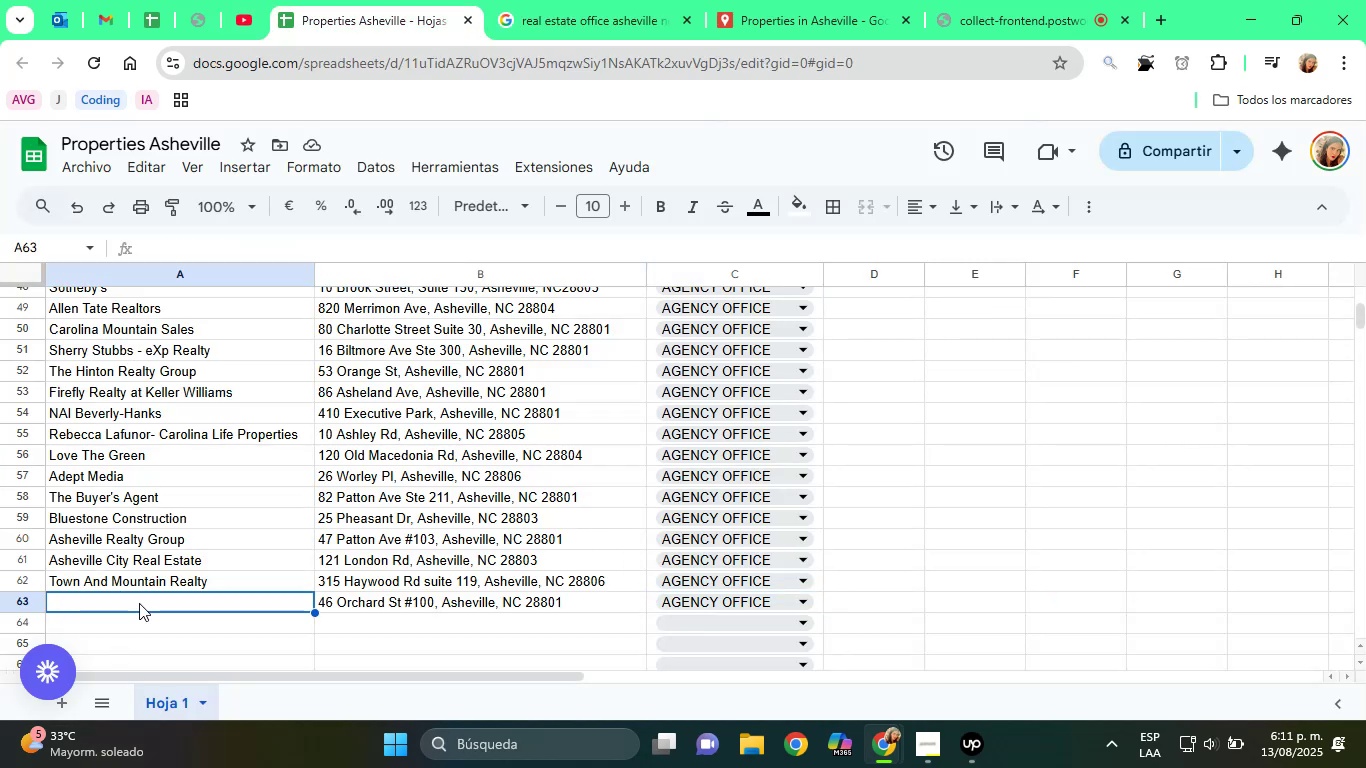 
key(Control+V)
 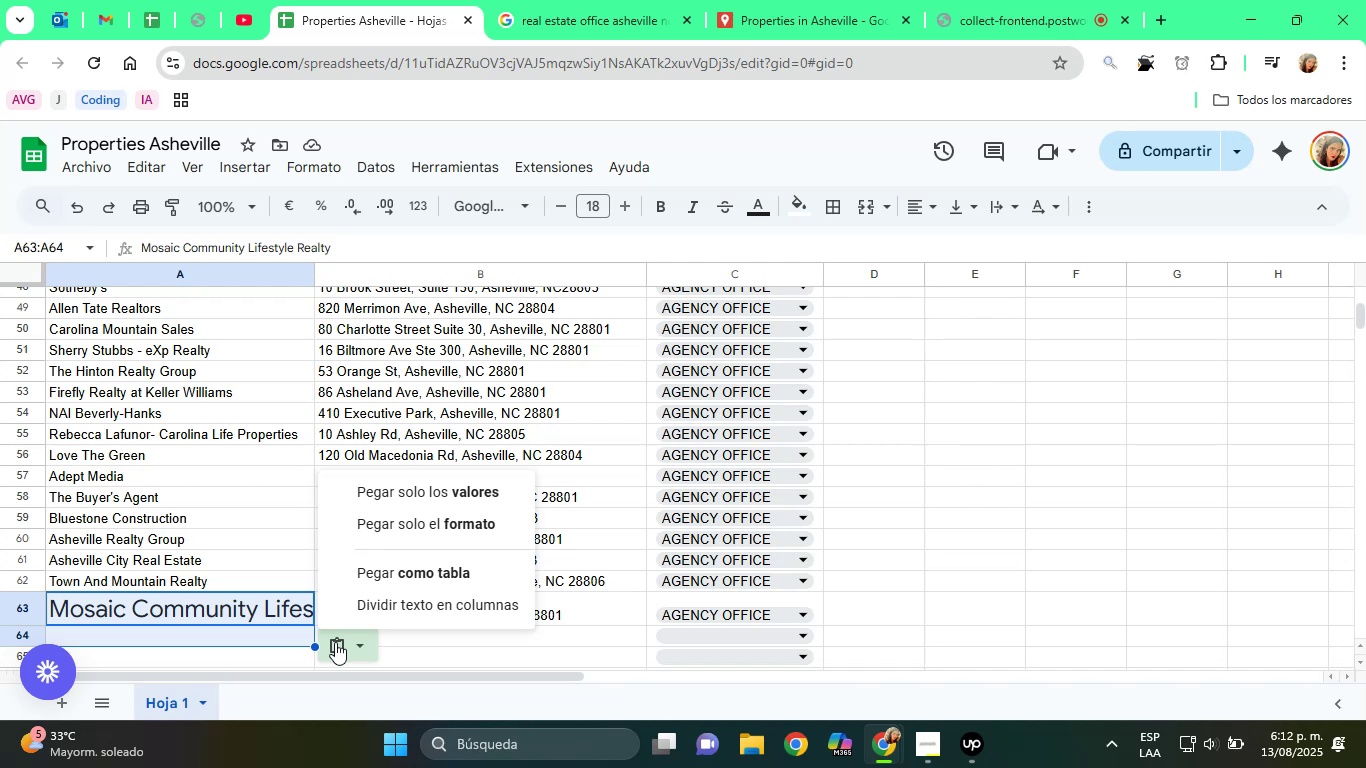 
wait(39.2)
 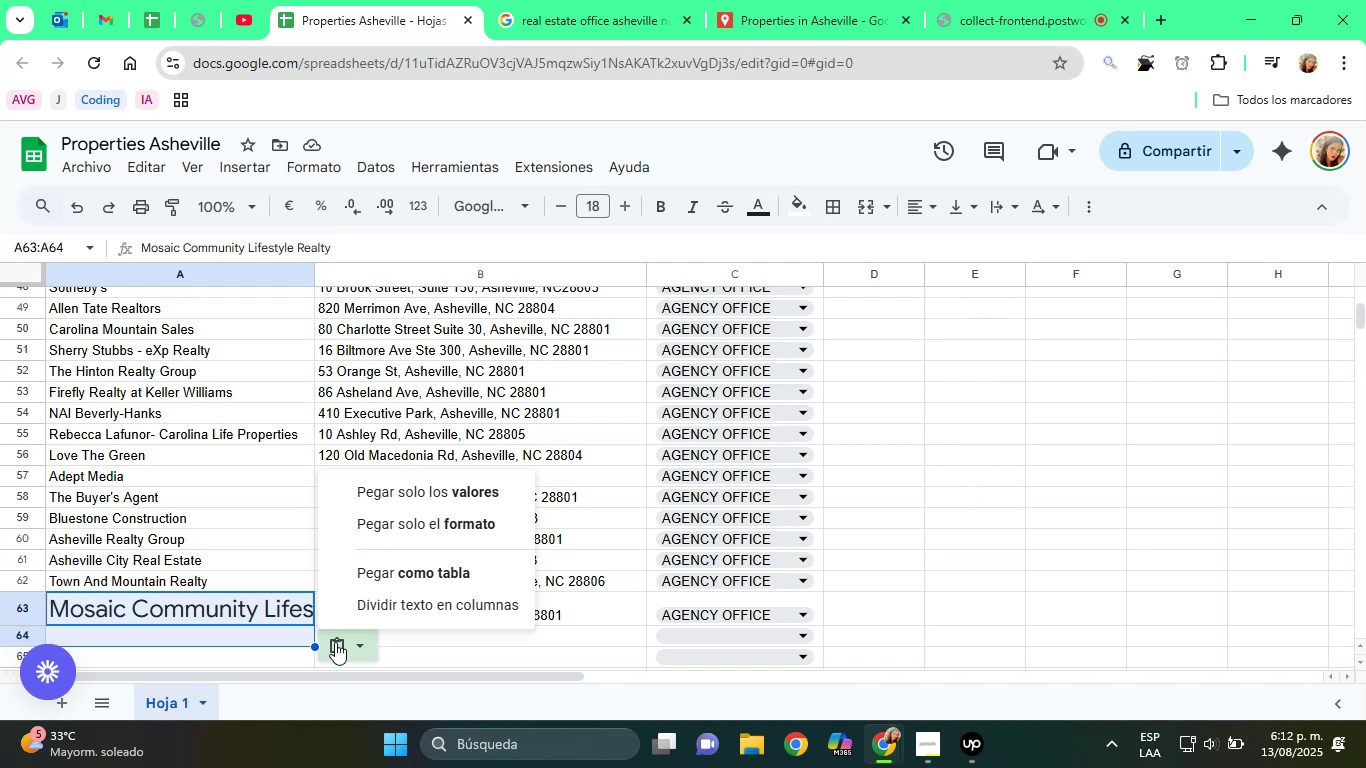 
left_click([446, 492])
 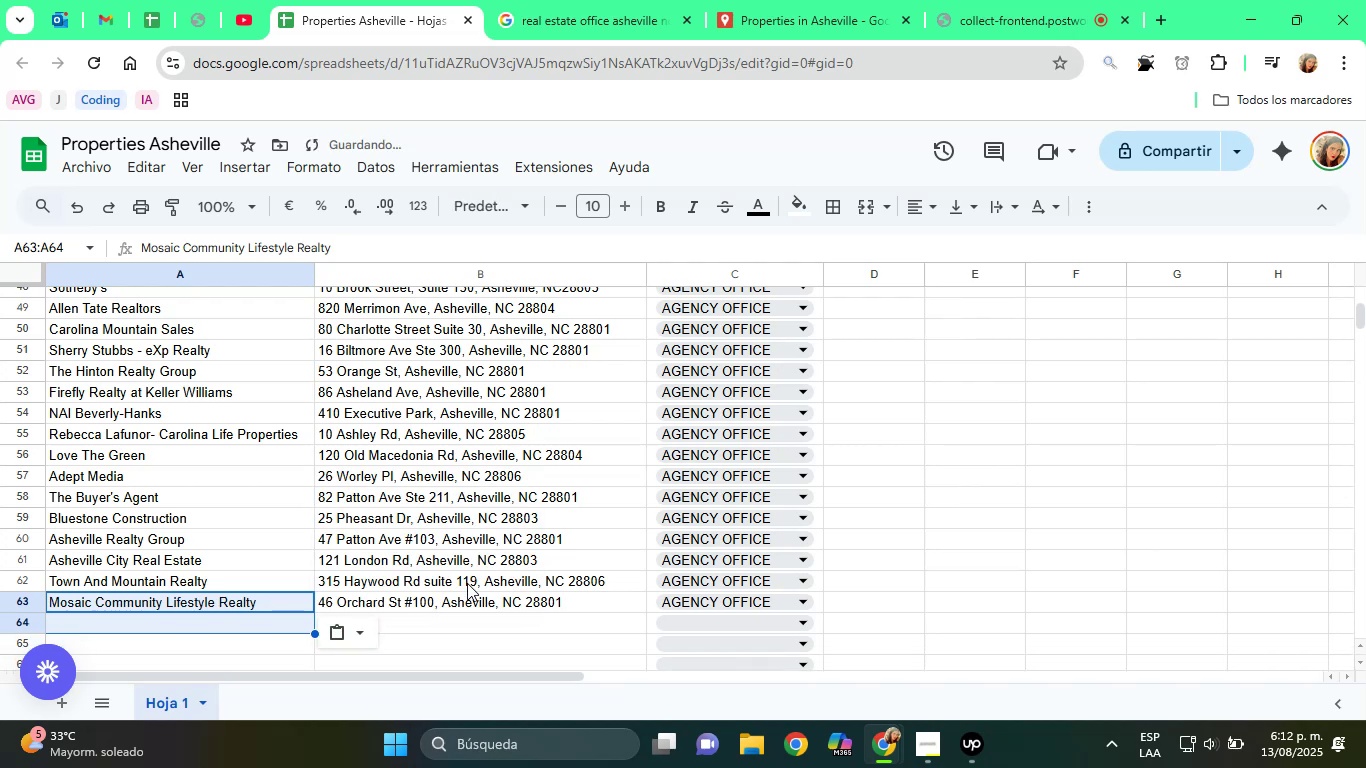 
left_click([440, 597])
 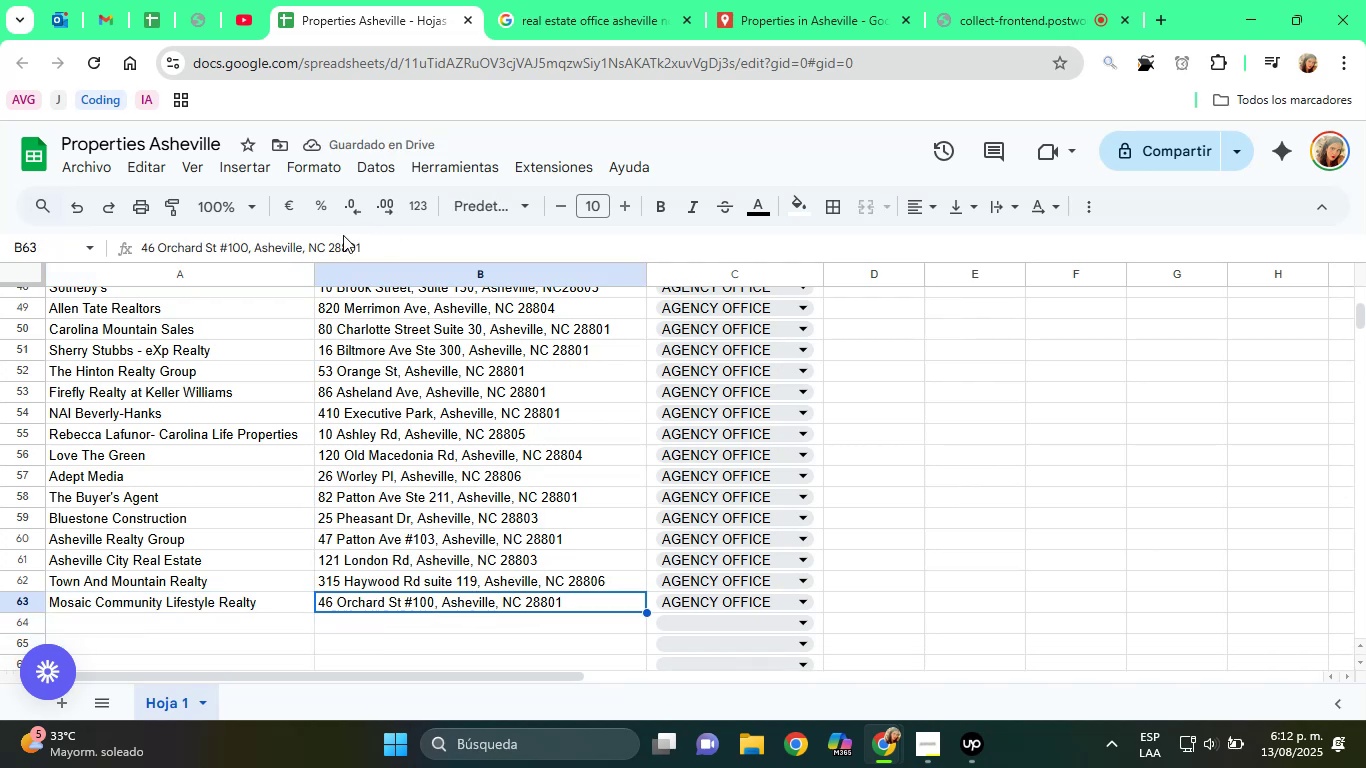 
double_click([337, 237])
 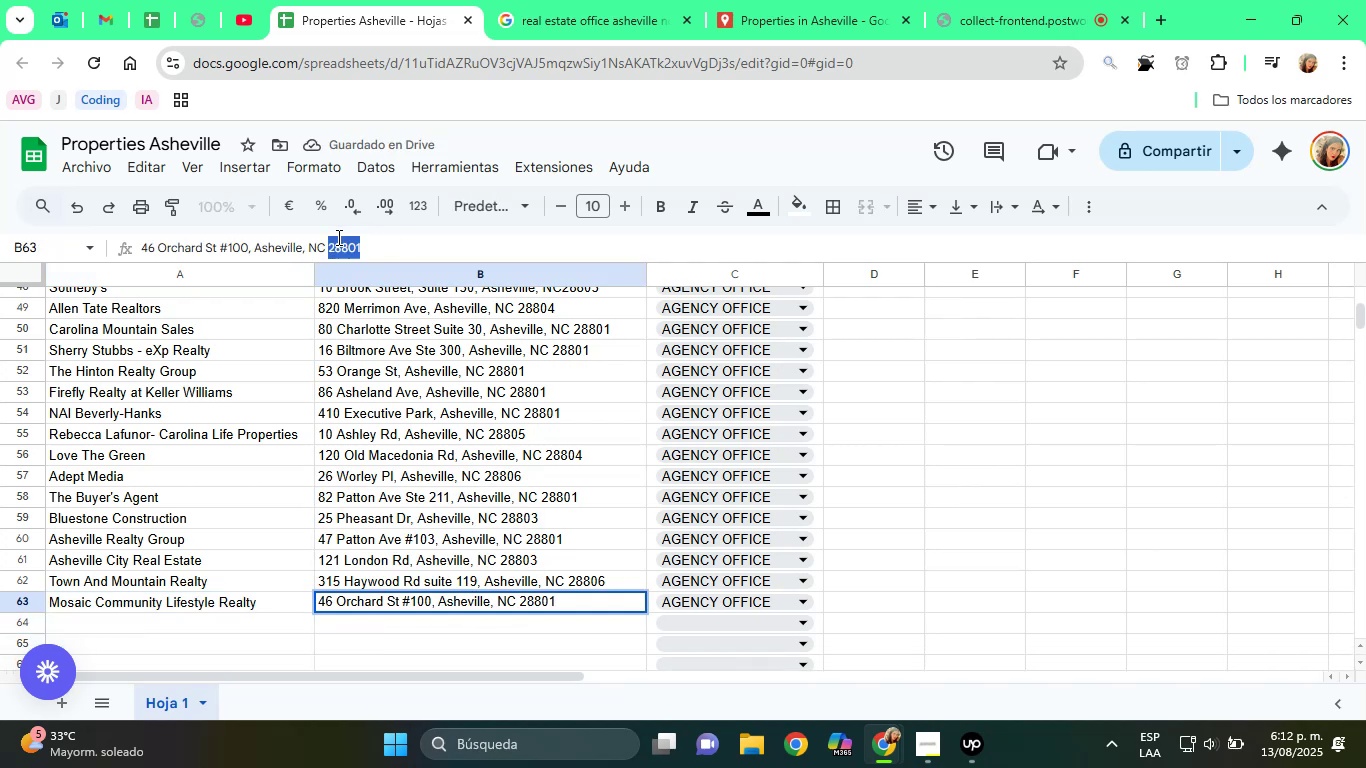 
triple_click([337, 237])
 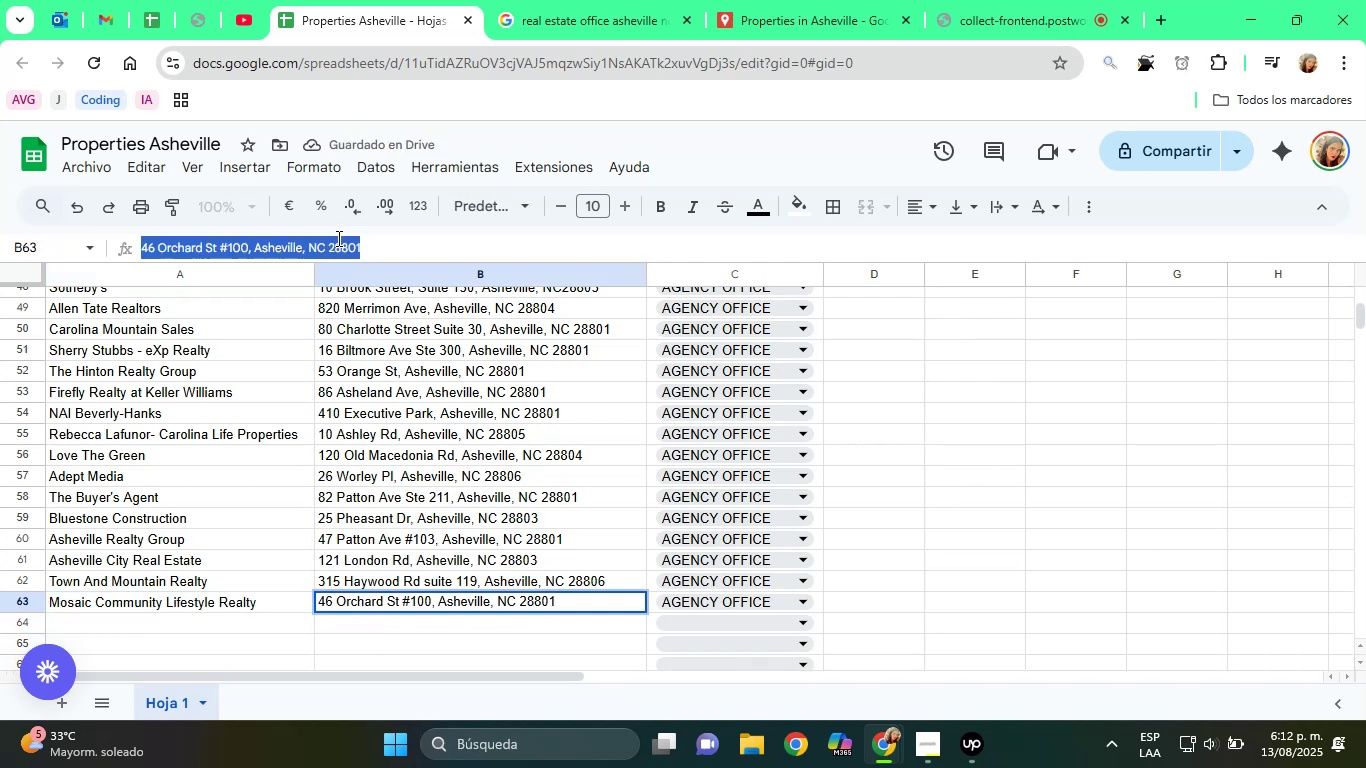 
key(Control+C)
 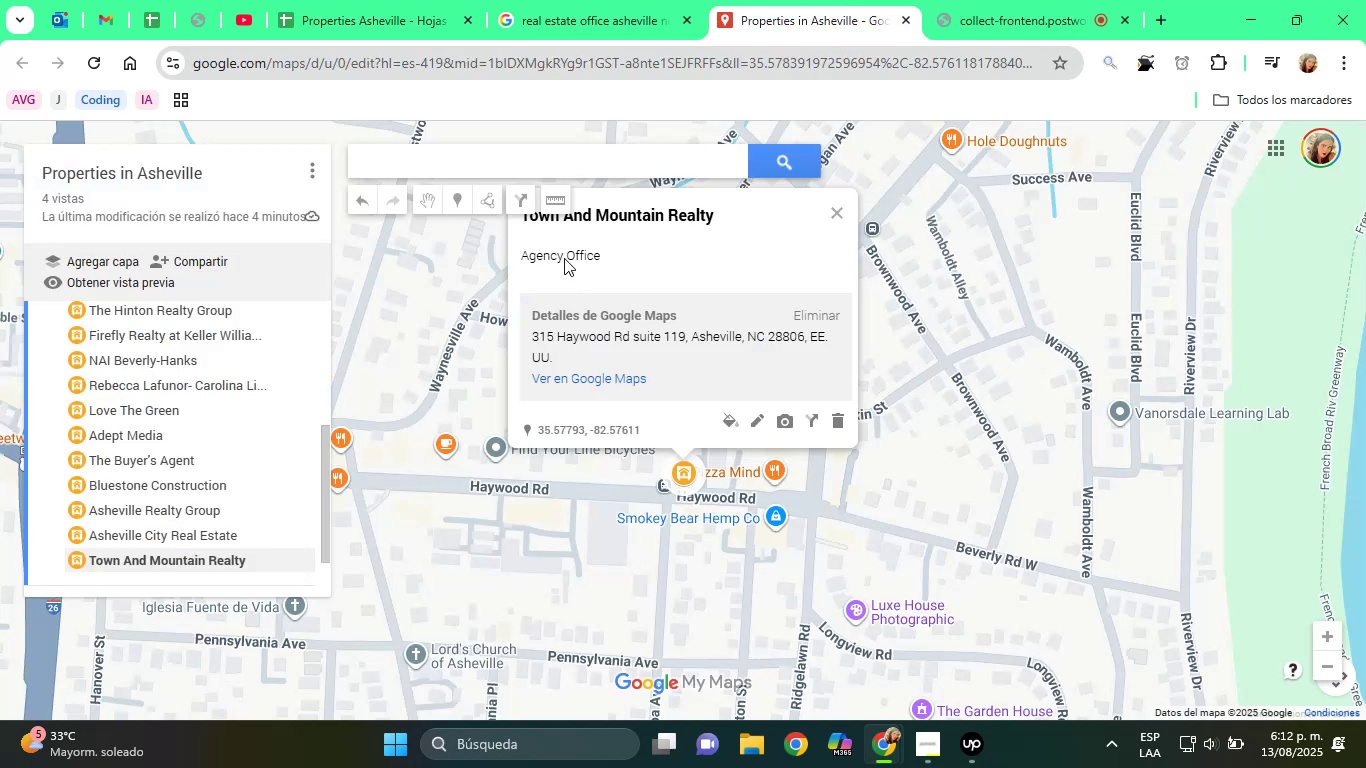 
left_click([521, 175])
 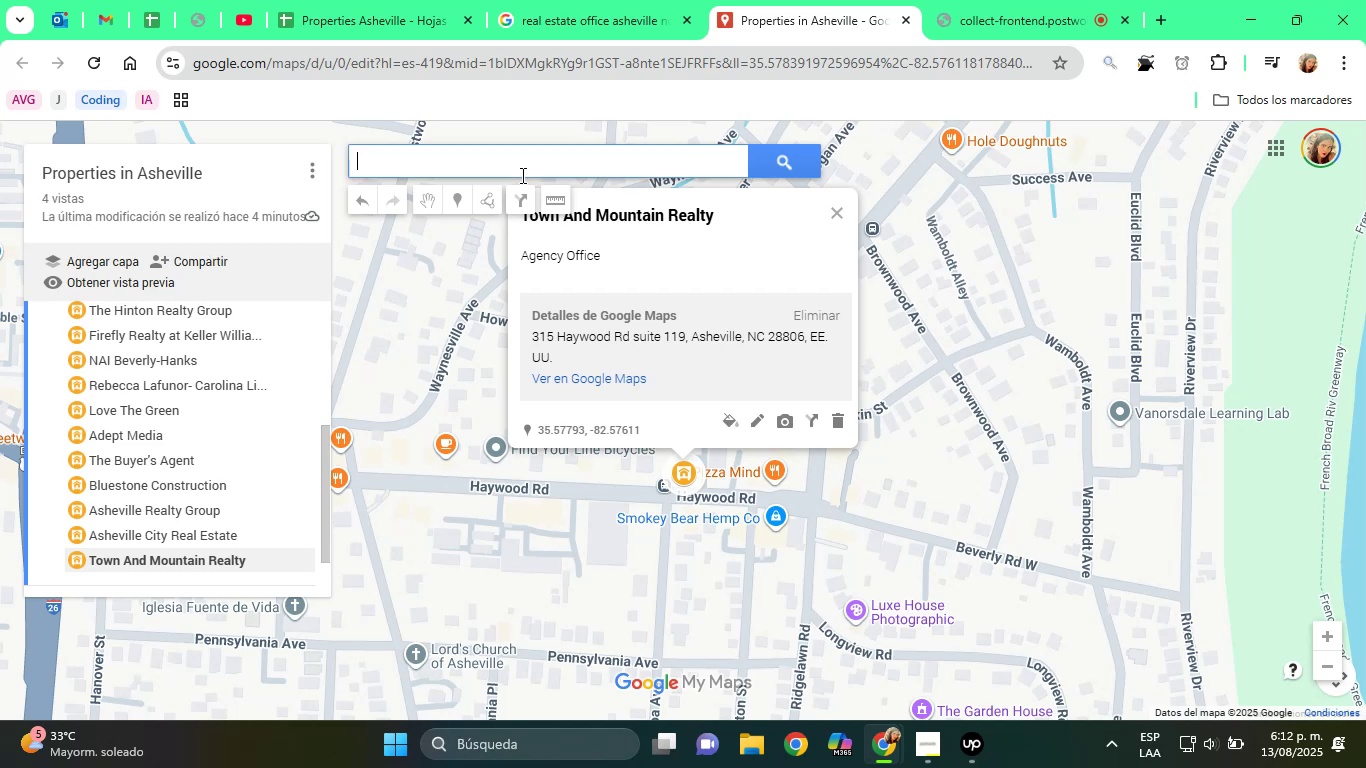 
key(Control+V)
 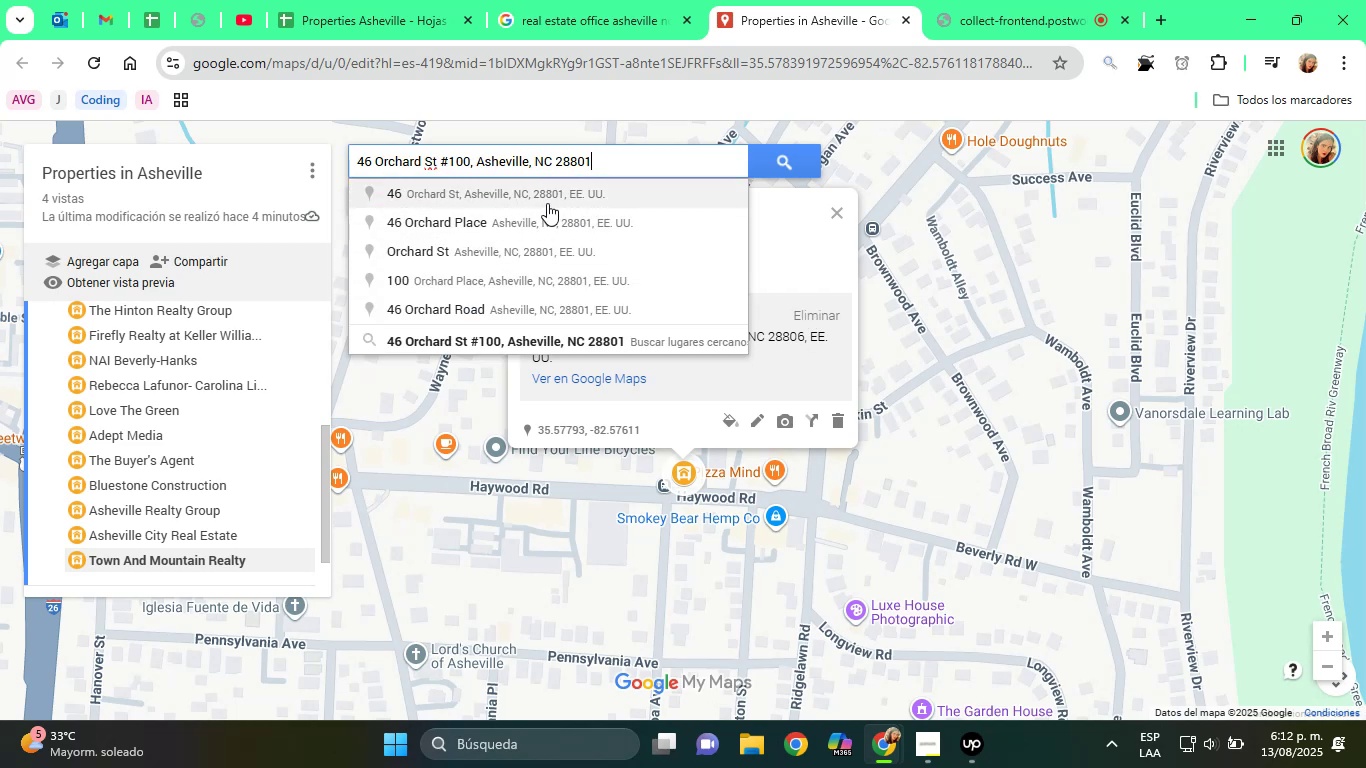 
wait(6.13)
 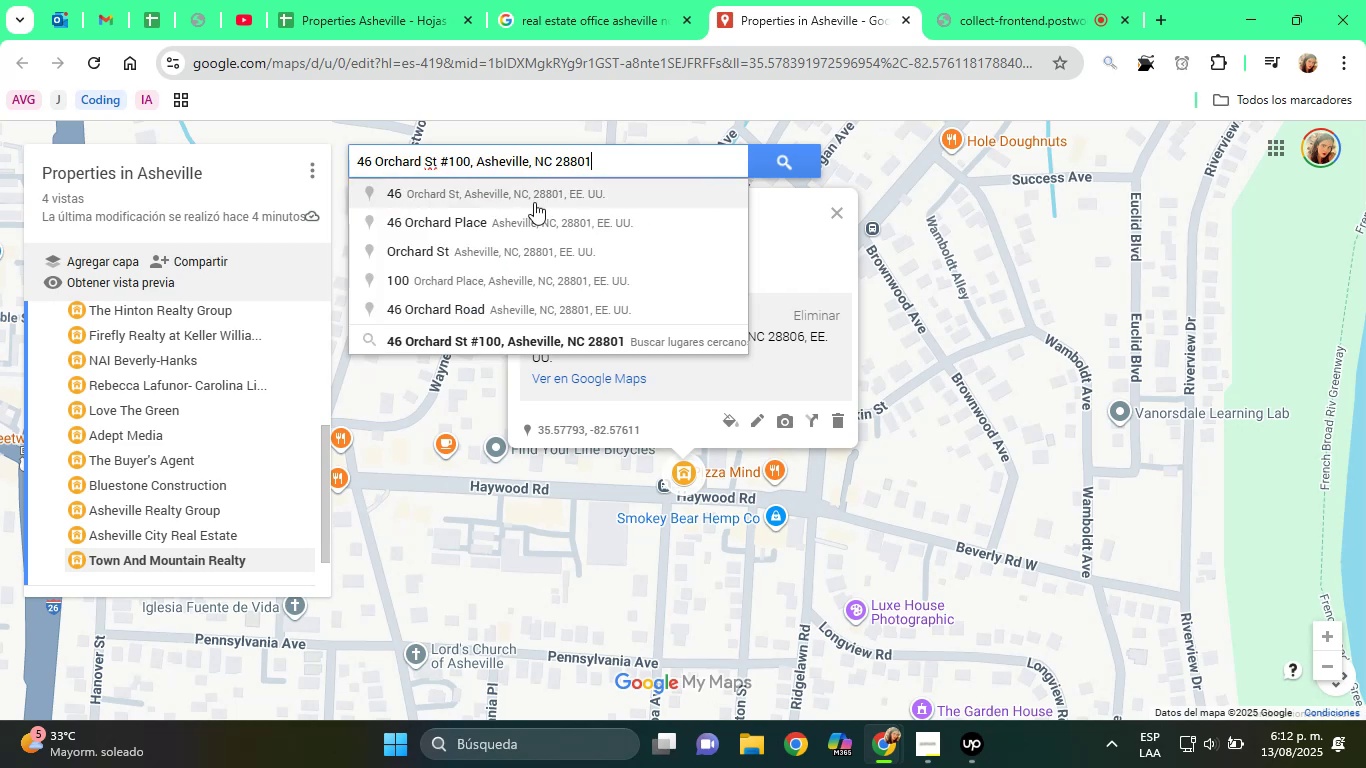 
left_click([547, 203])
 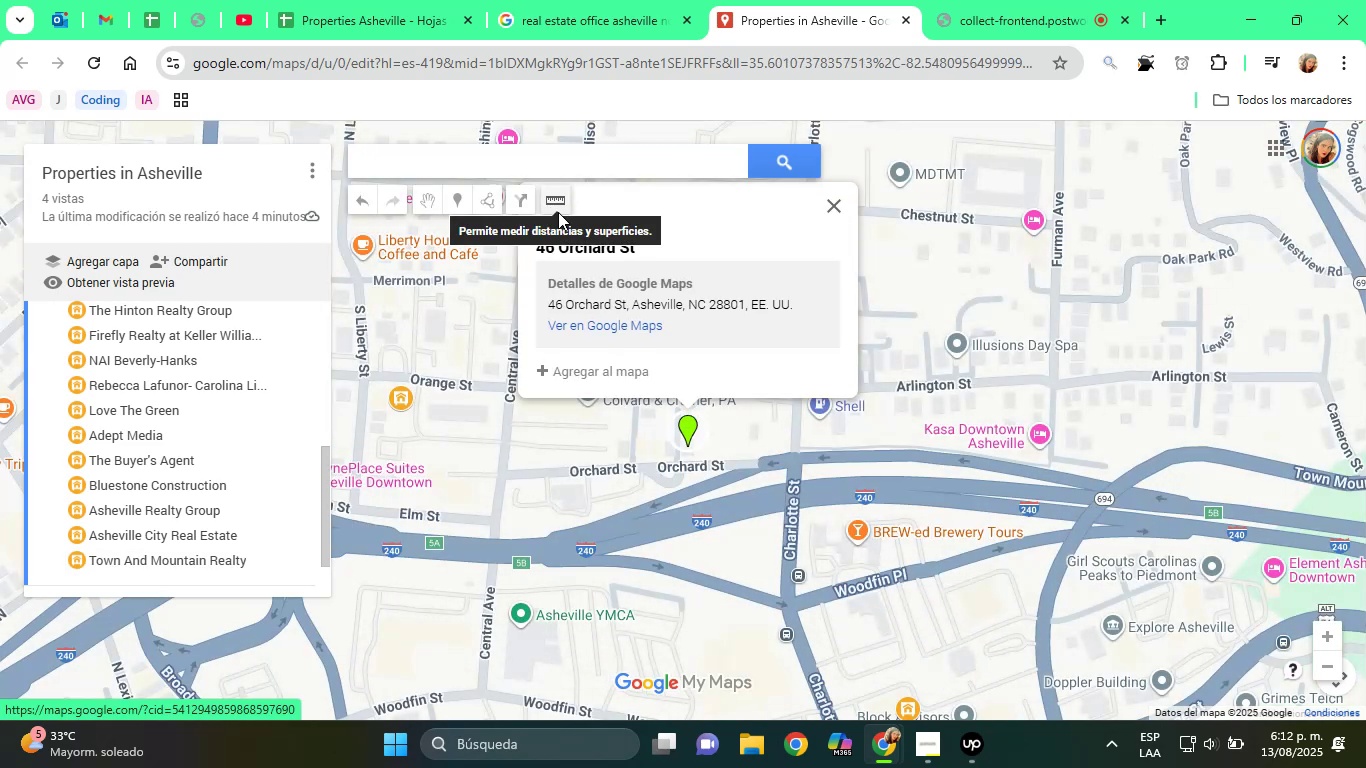 
left_click([608, 364])
 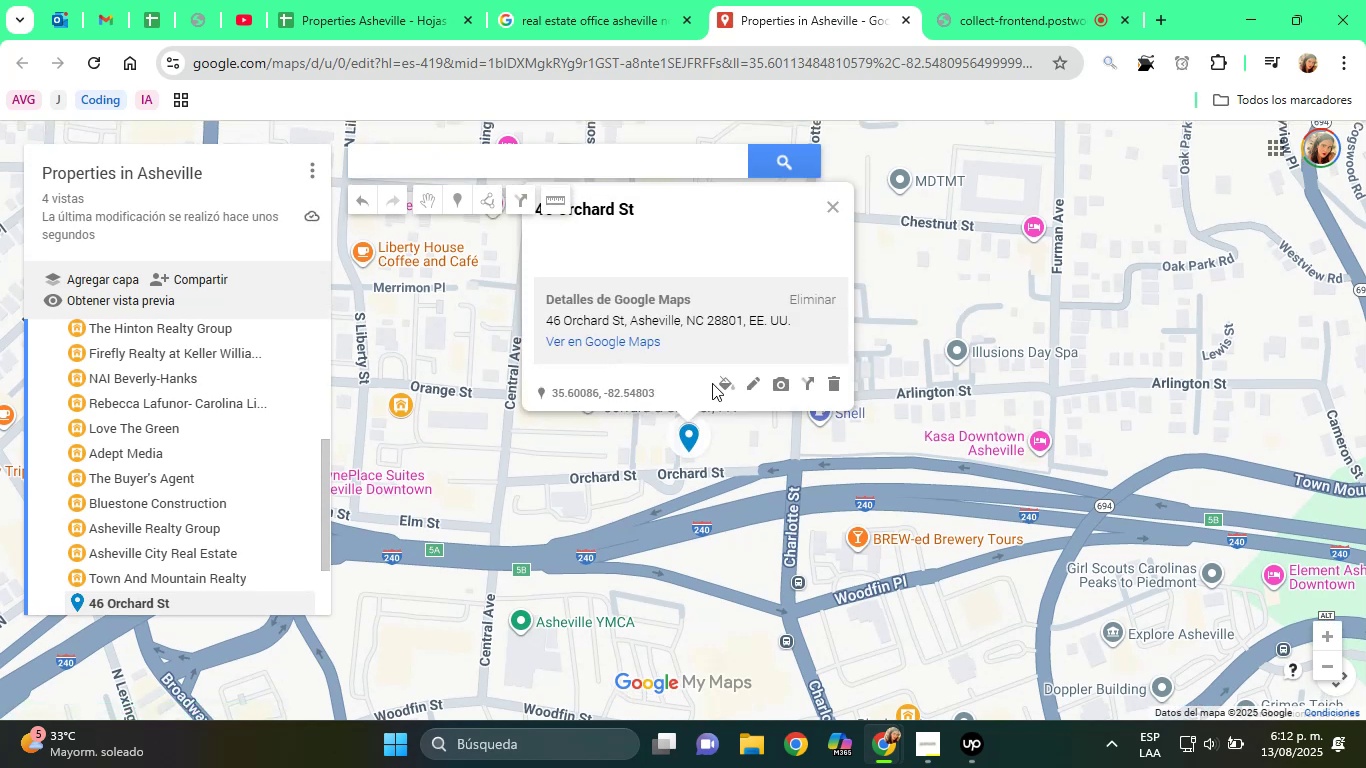 
left_click([729, 385])
 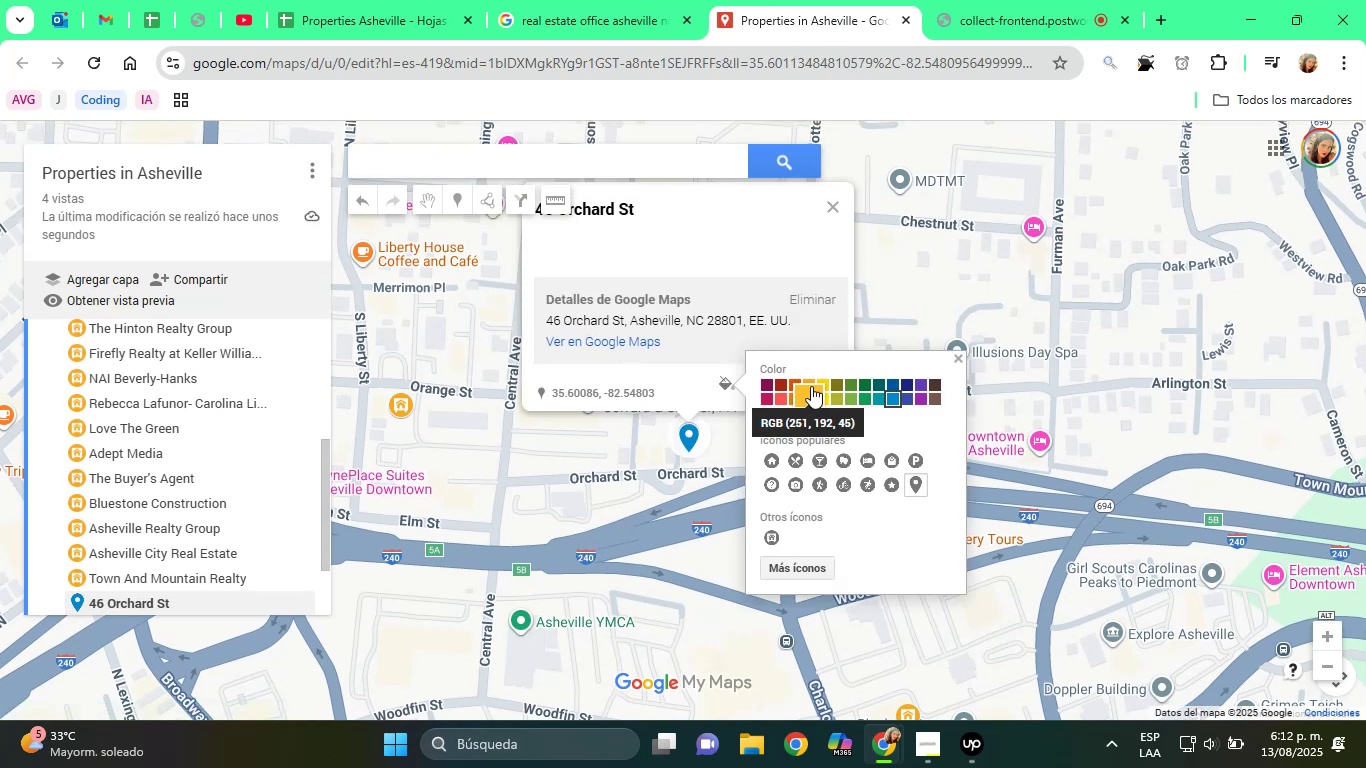 
left_click([811, 380])
 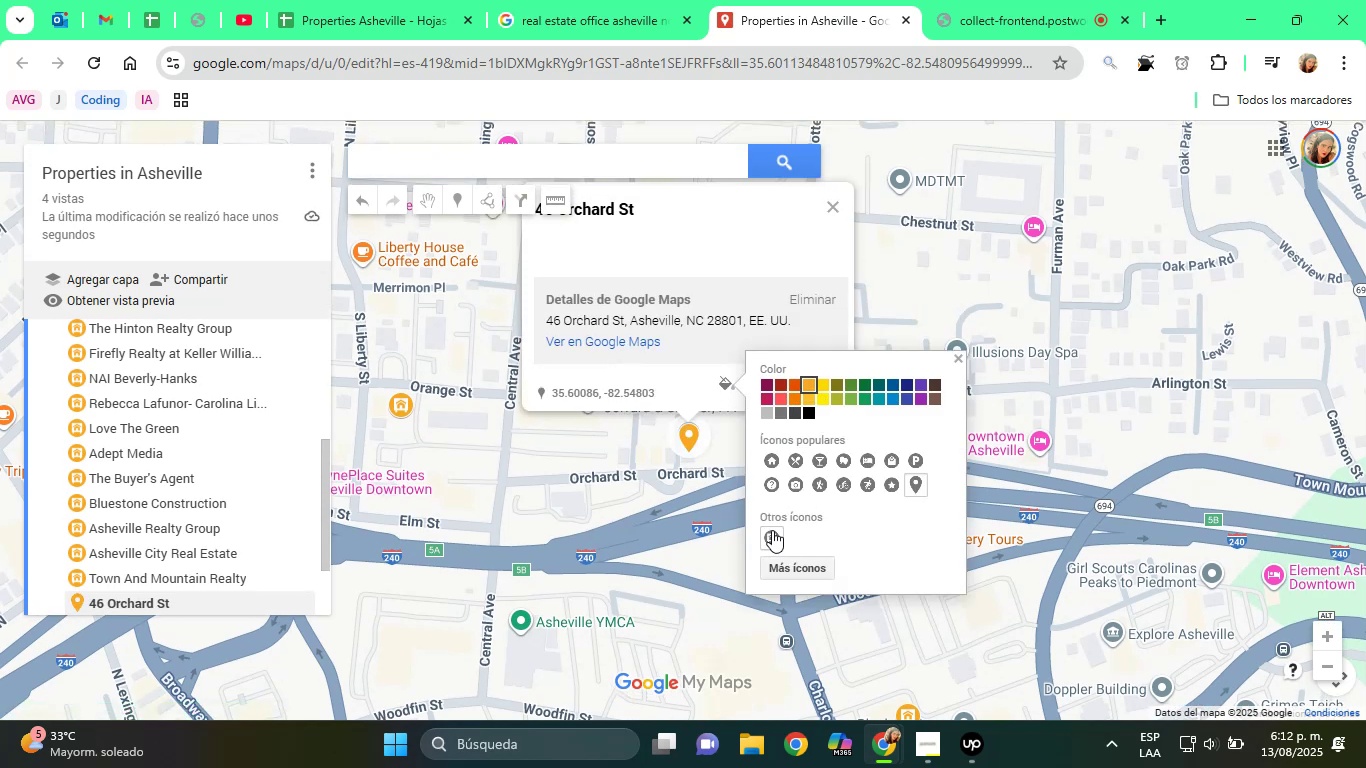 
left_click([770, 529])
 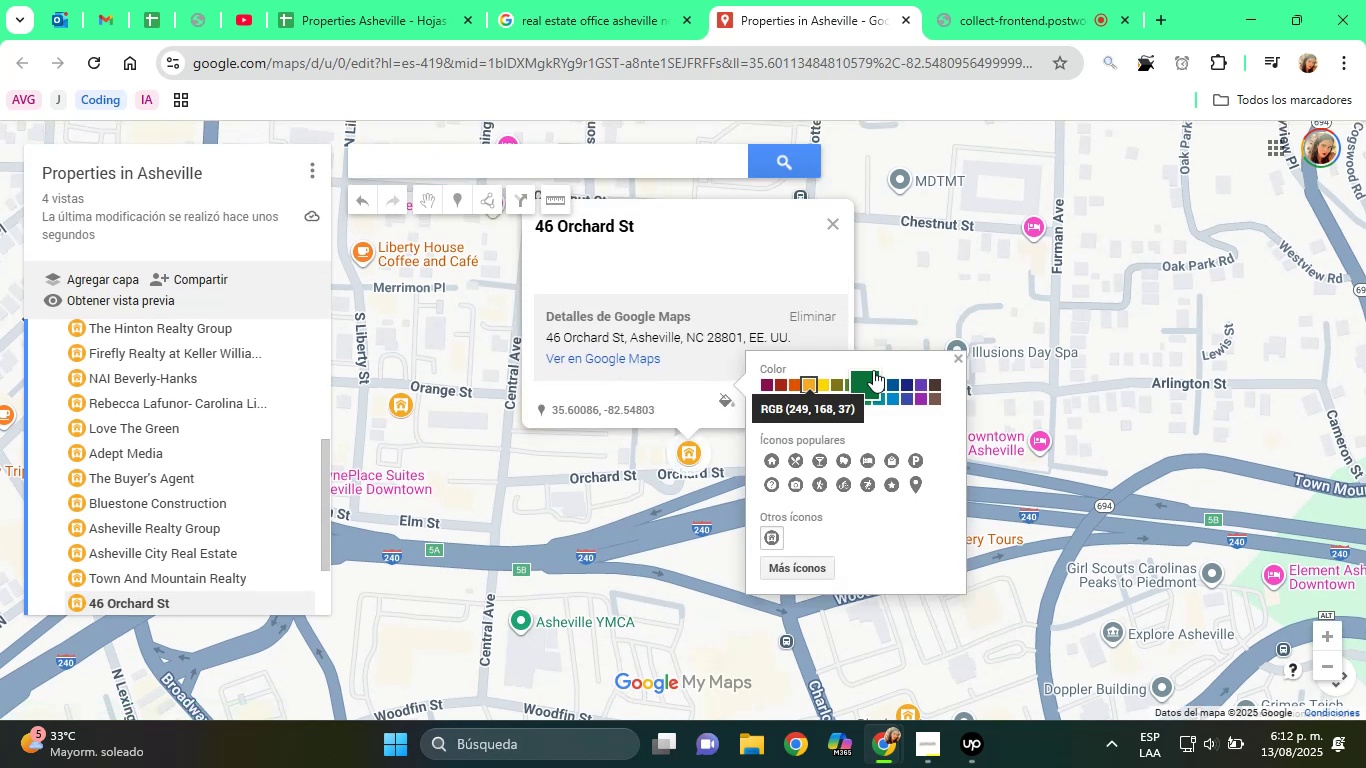 
left_click([698, 226])
 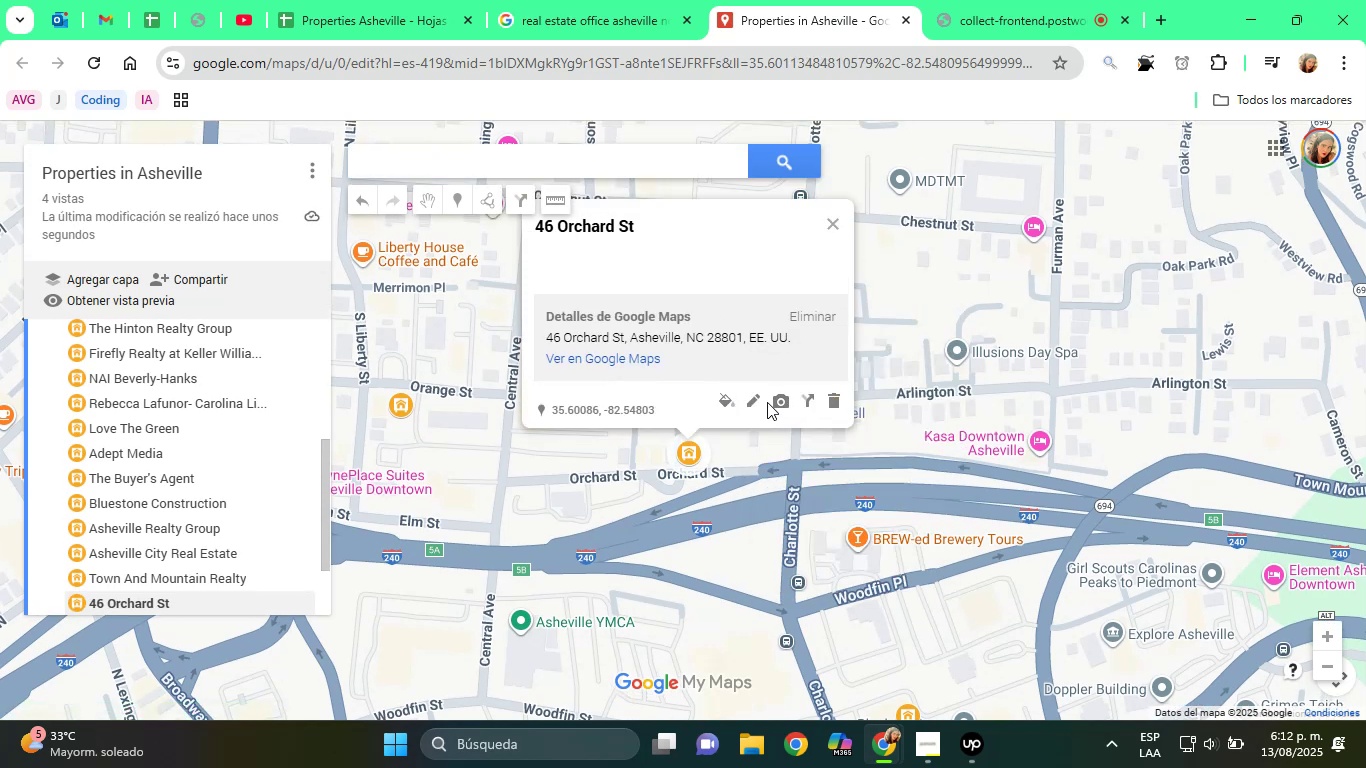 
left_click([761, 401])
 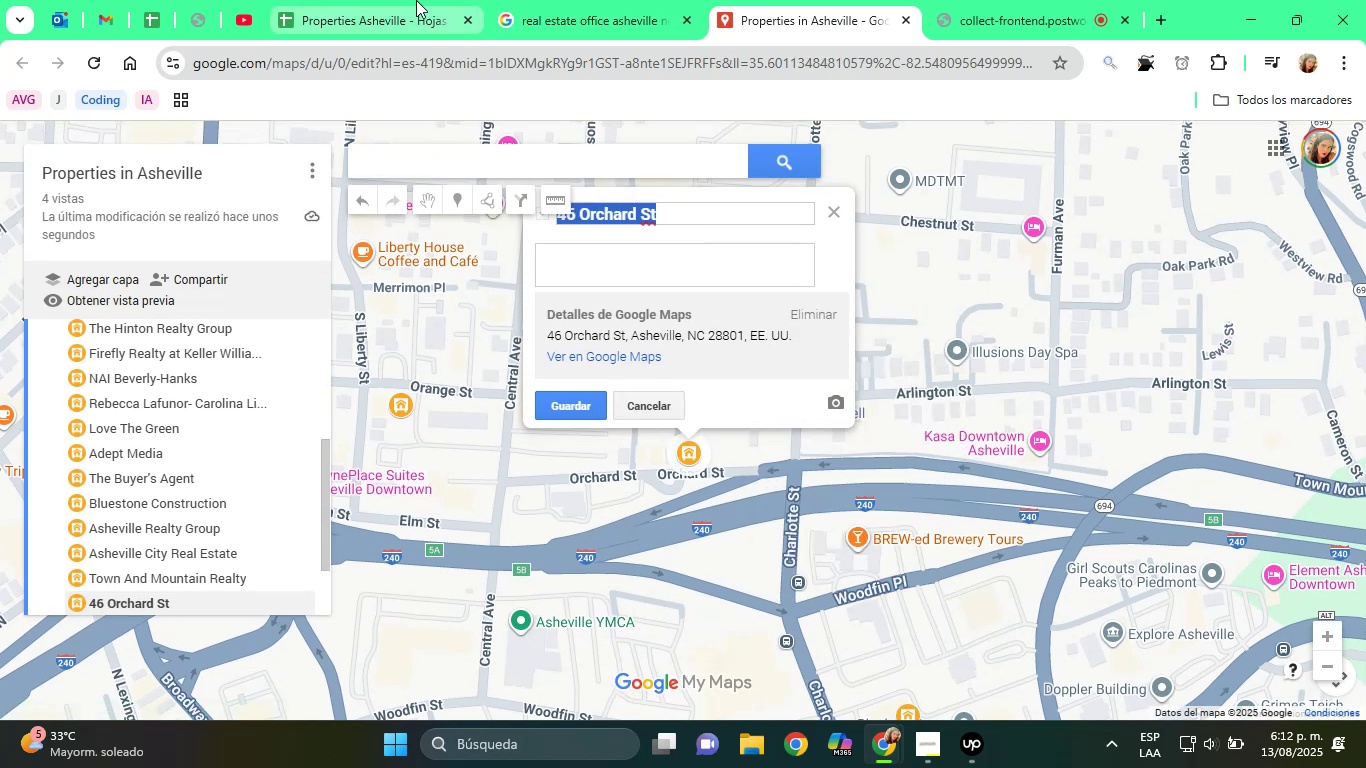 
left_click([377, 0])
 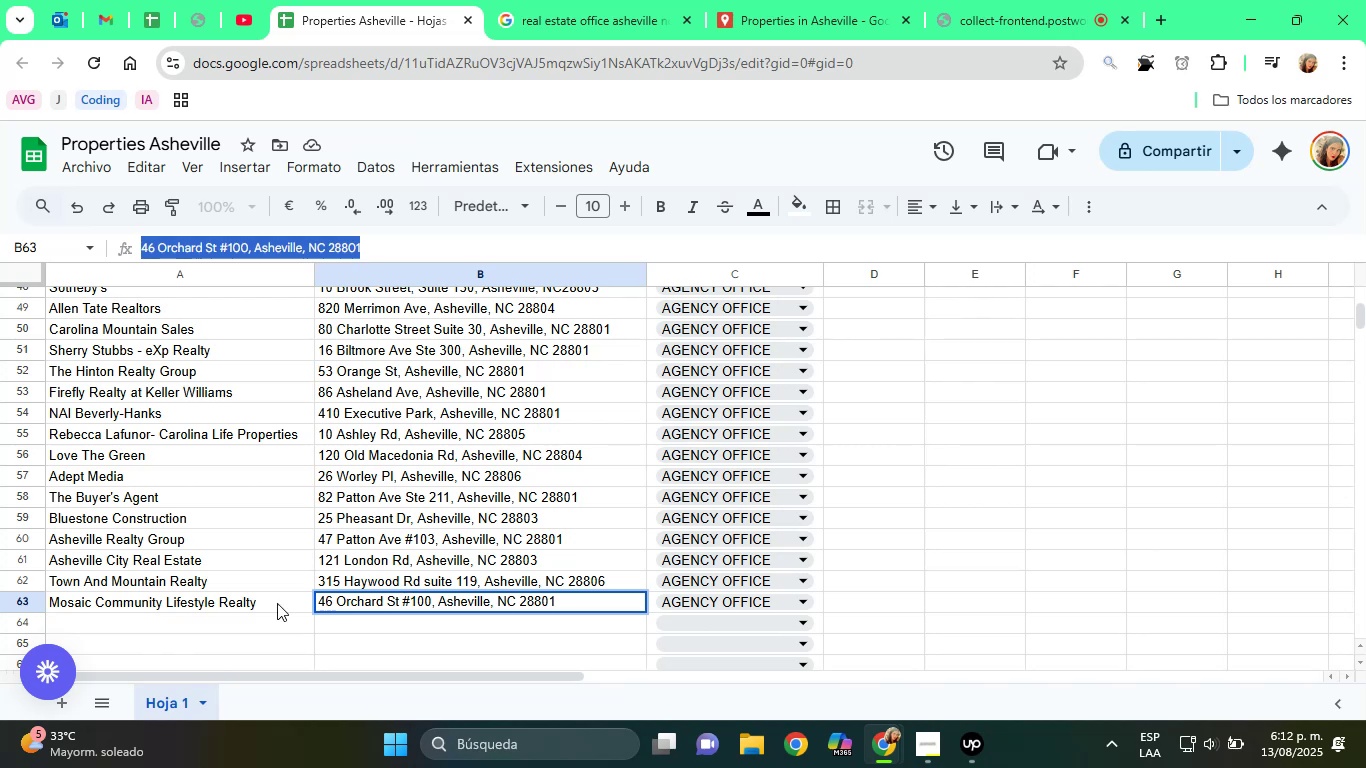 
left_click([247, 602])
 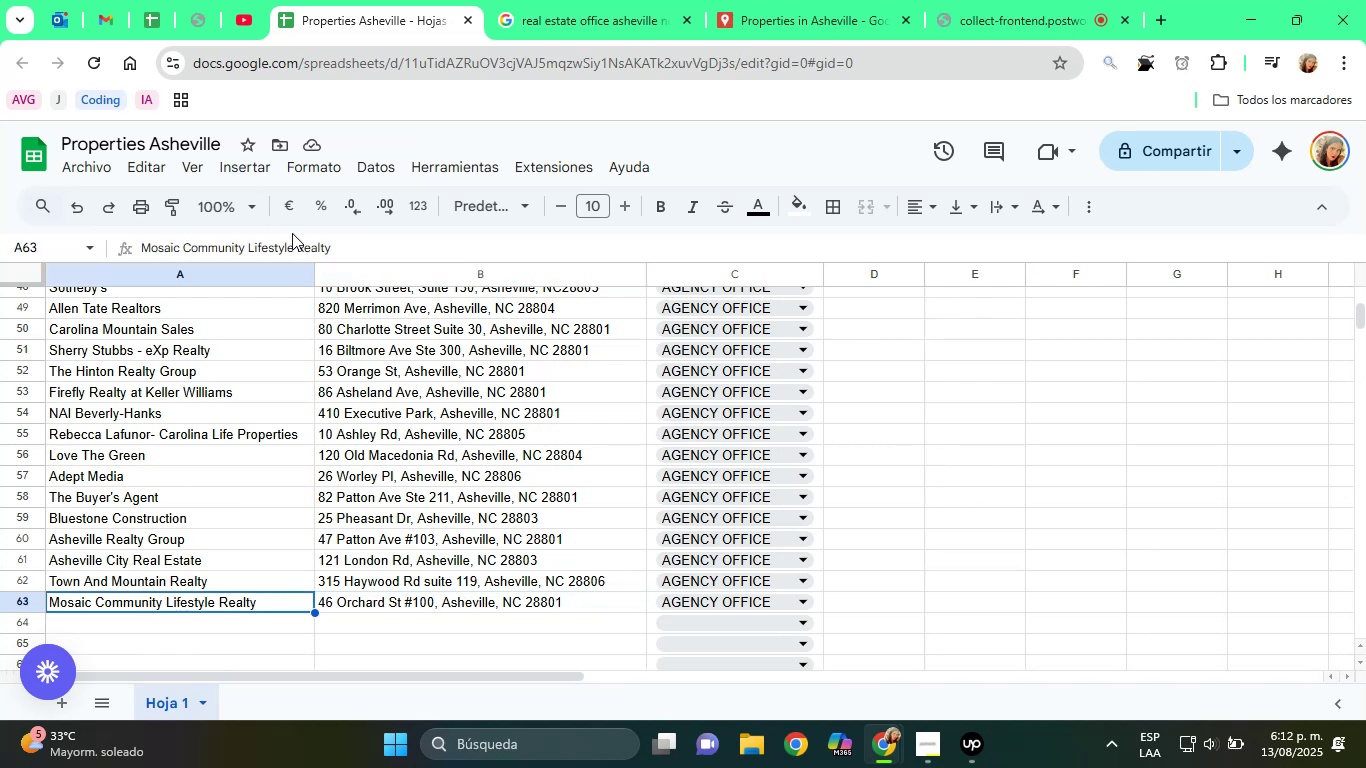 
double_click([311, 239])
 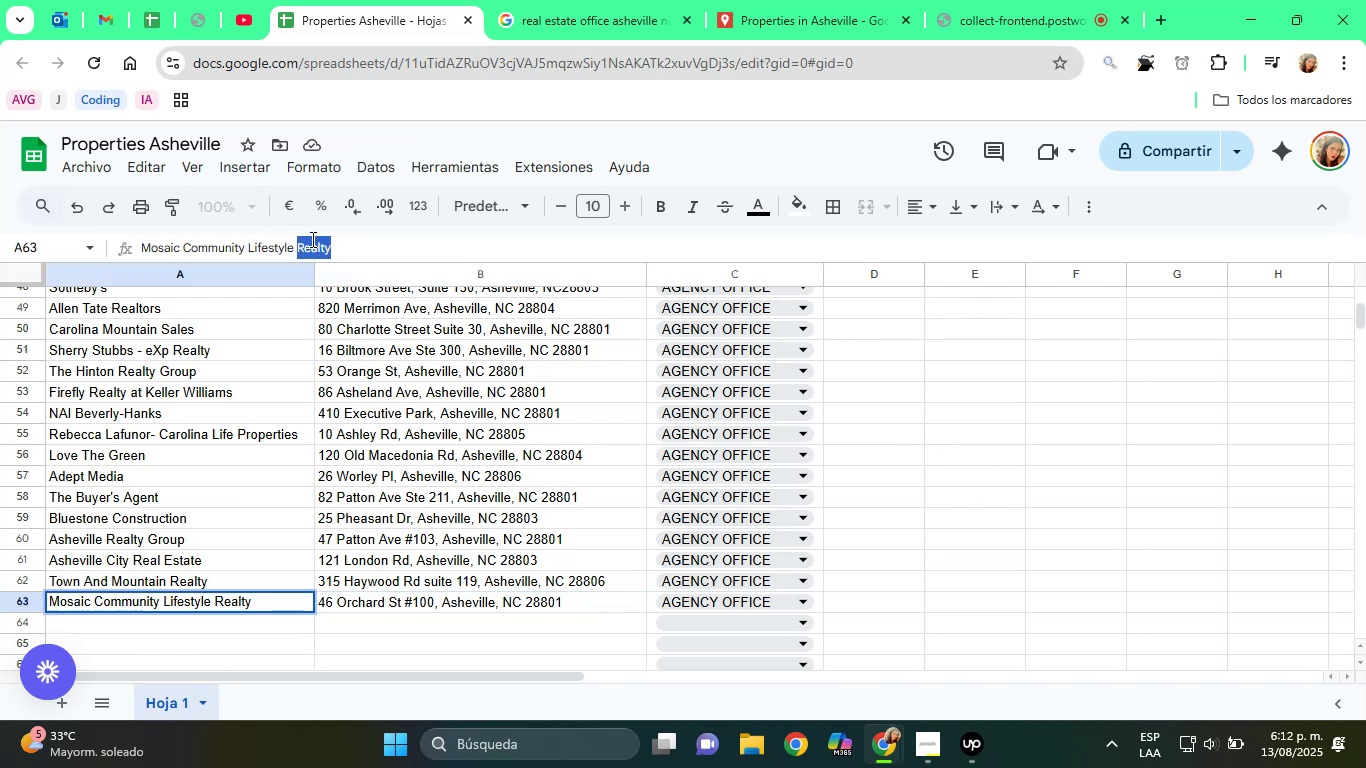 
triple_click([311, 239])
 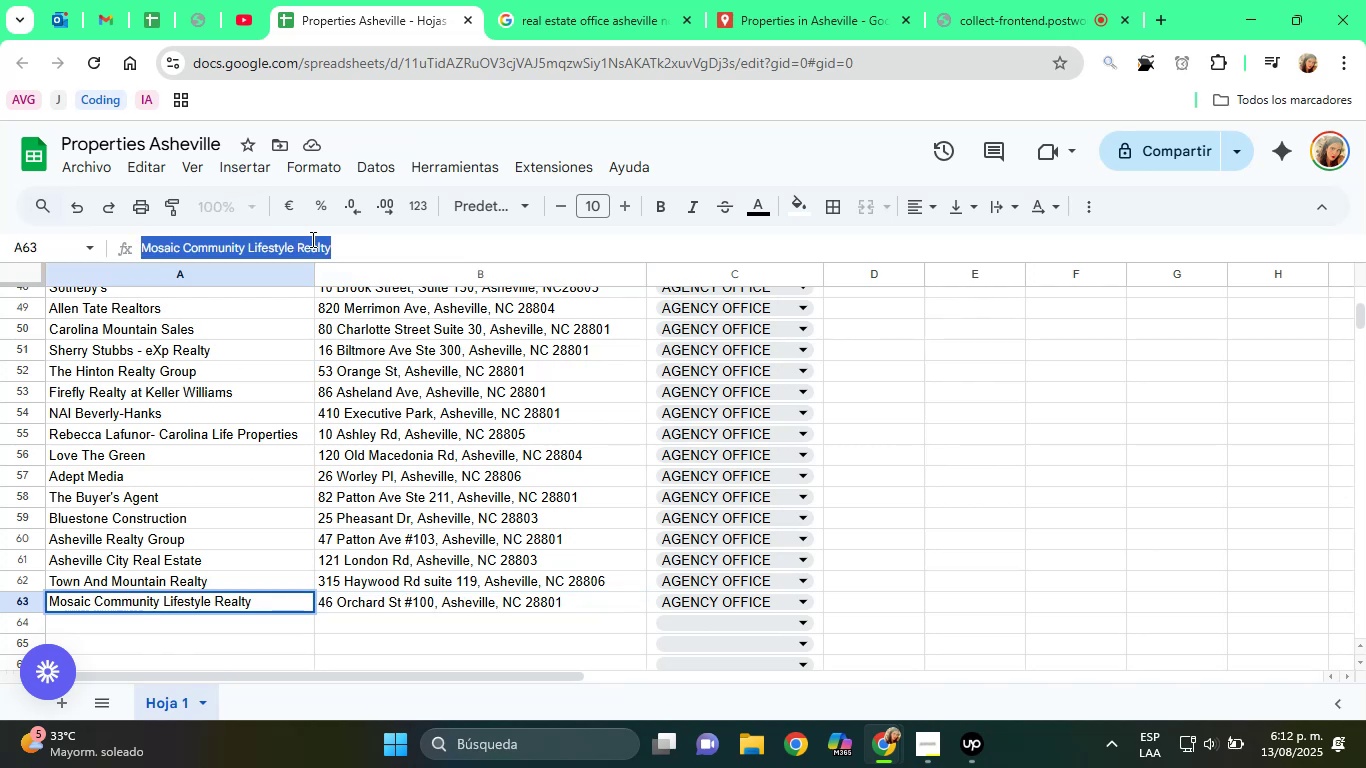 
key(Control+C)
 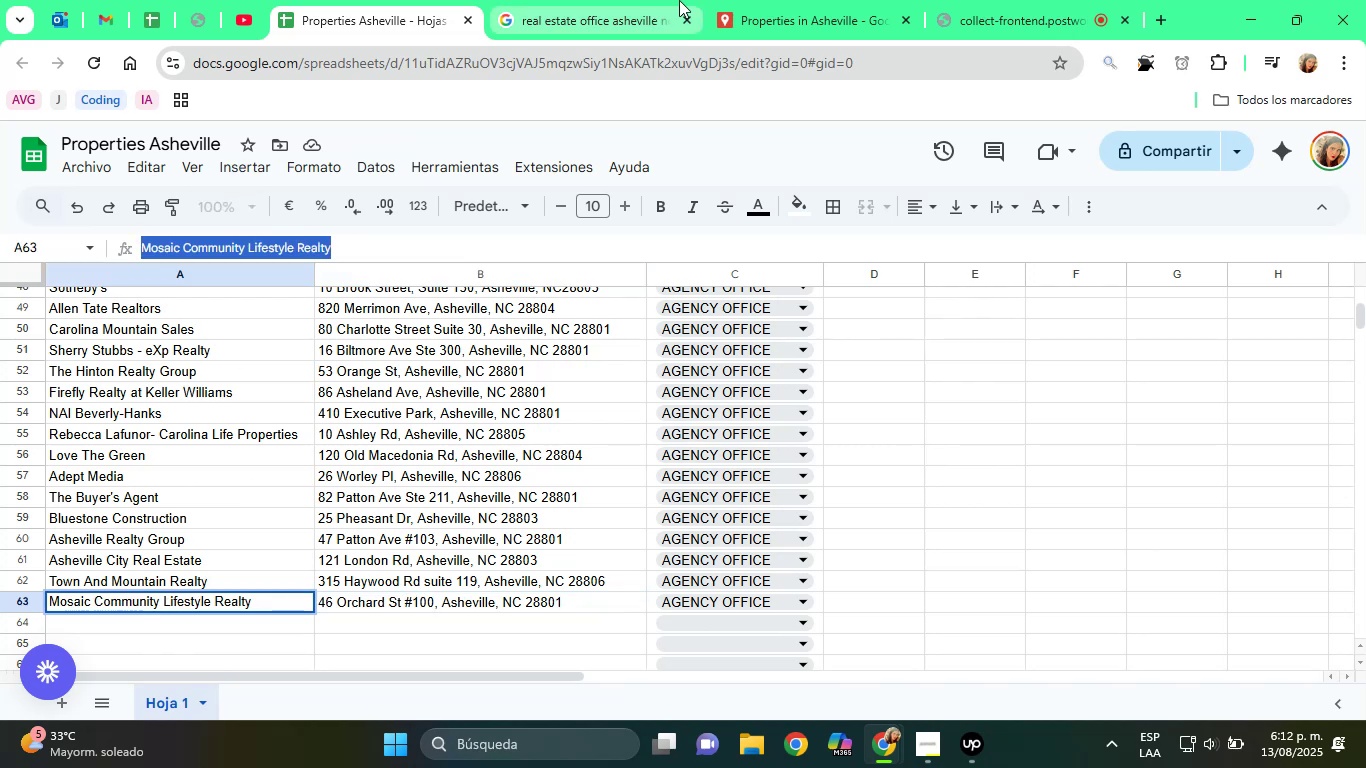 
left_click([710, 0])
 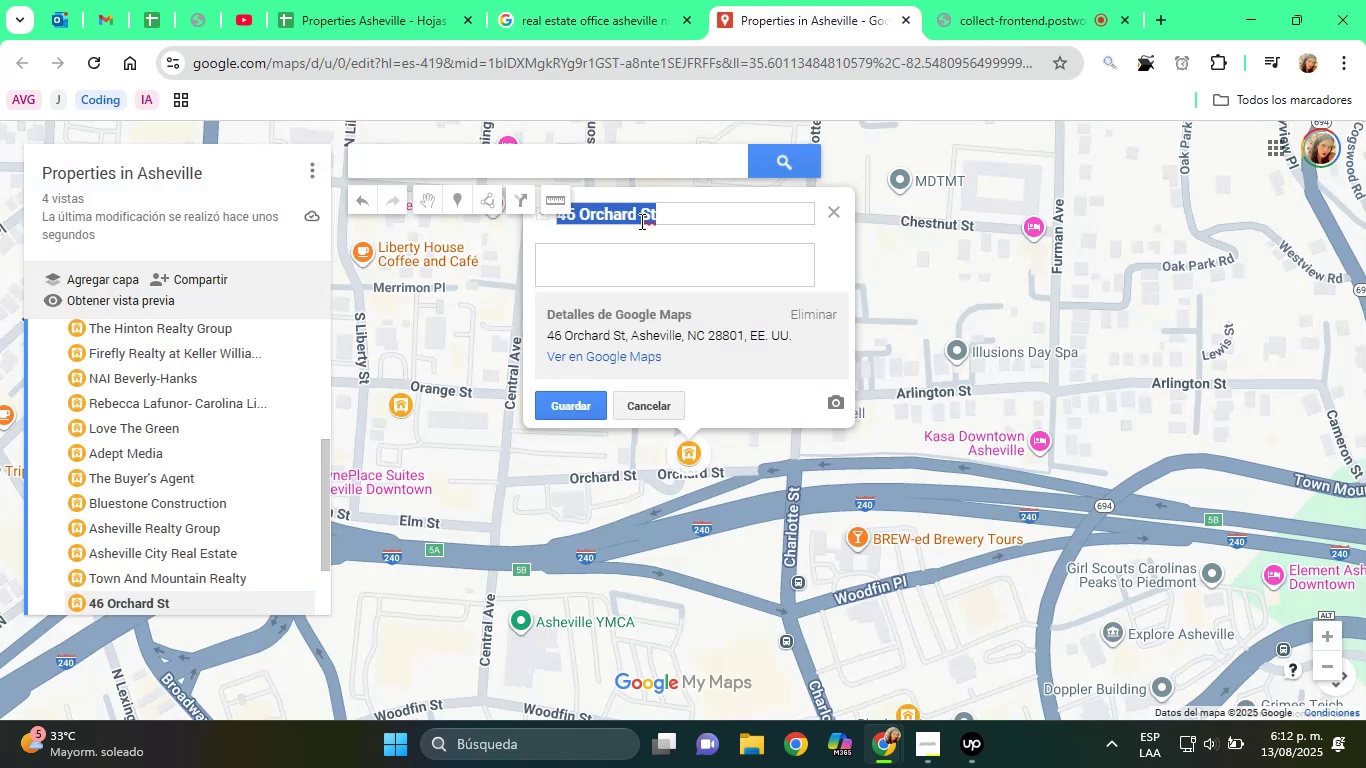 
key(Control+ControlLeft)
 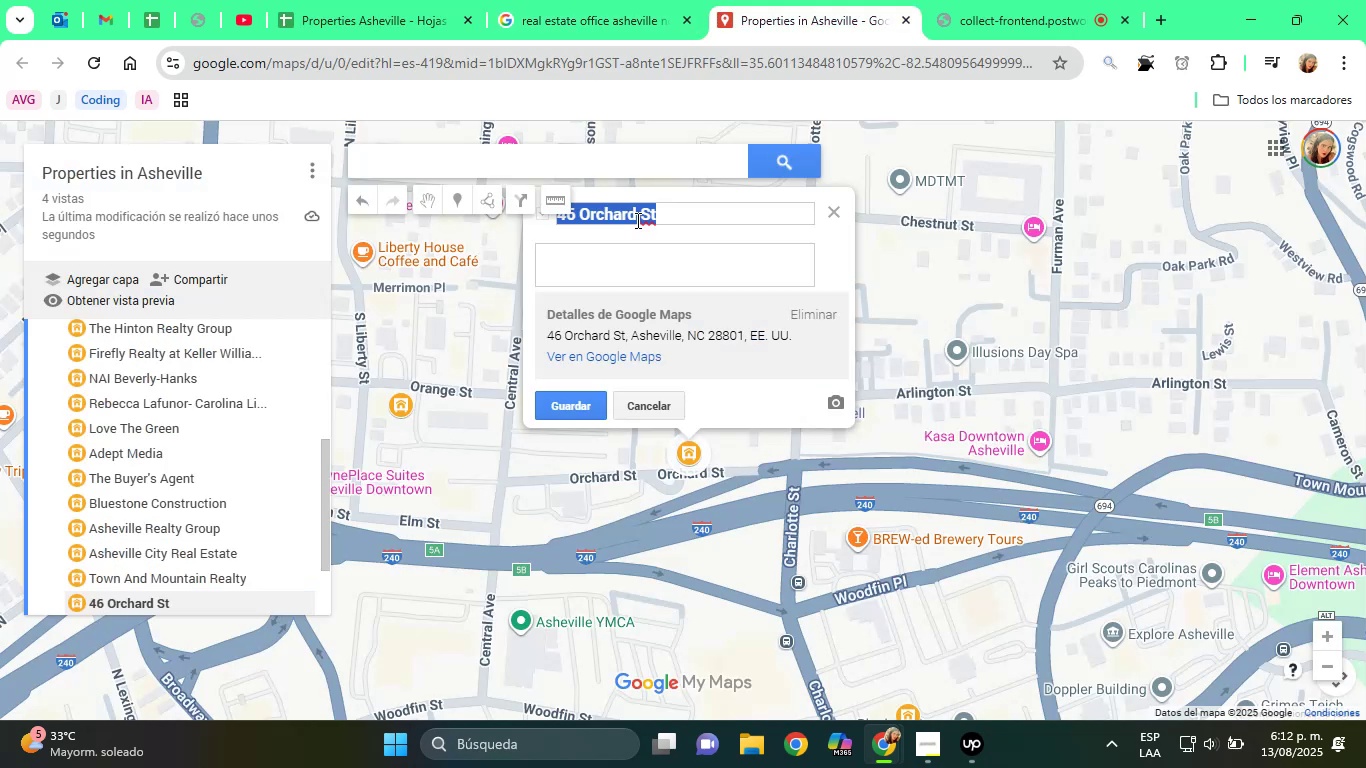 
key(Control+V)
 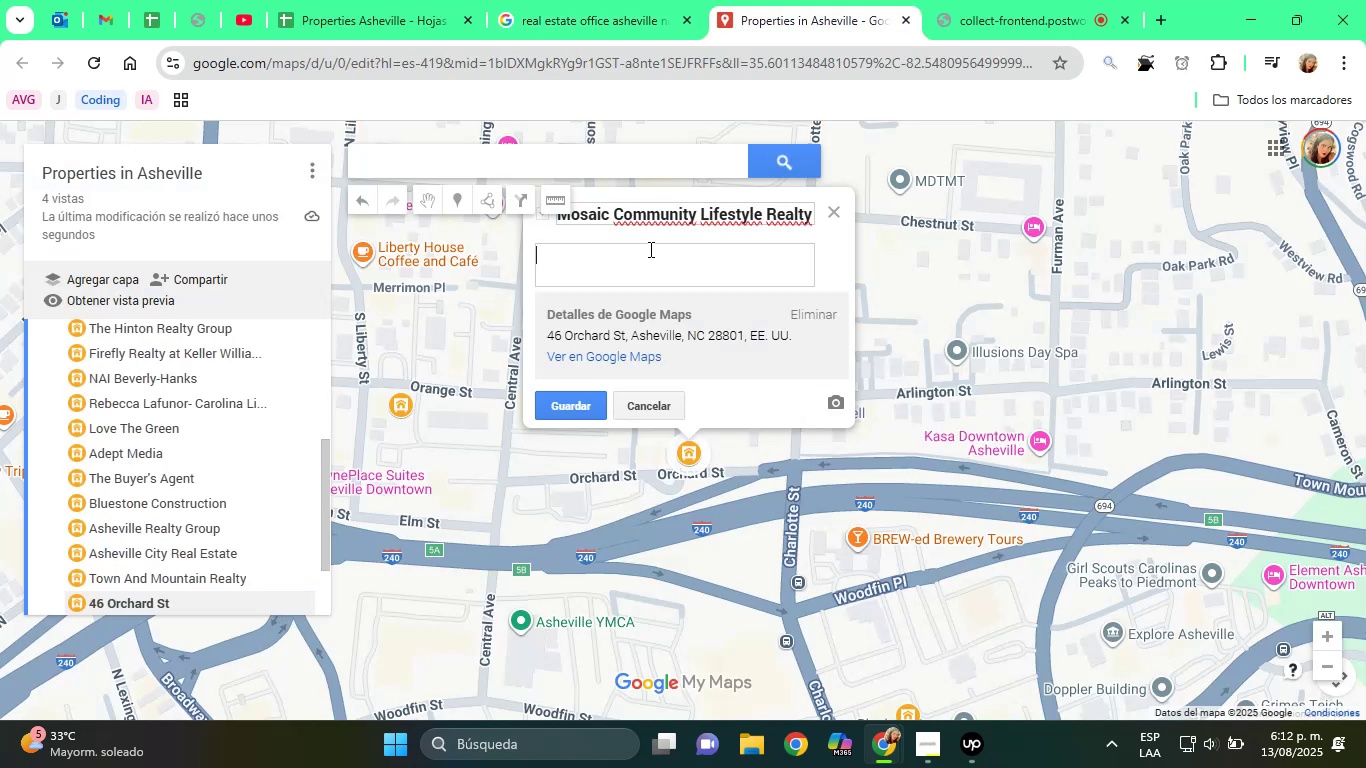 
type(Agency Office)
 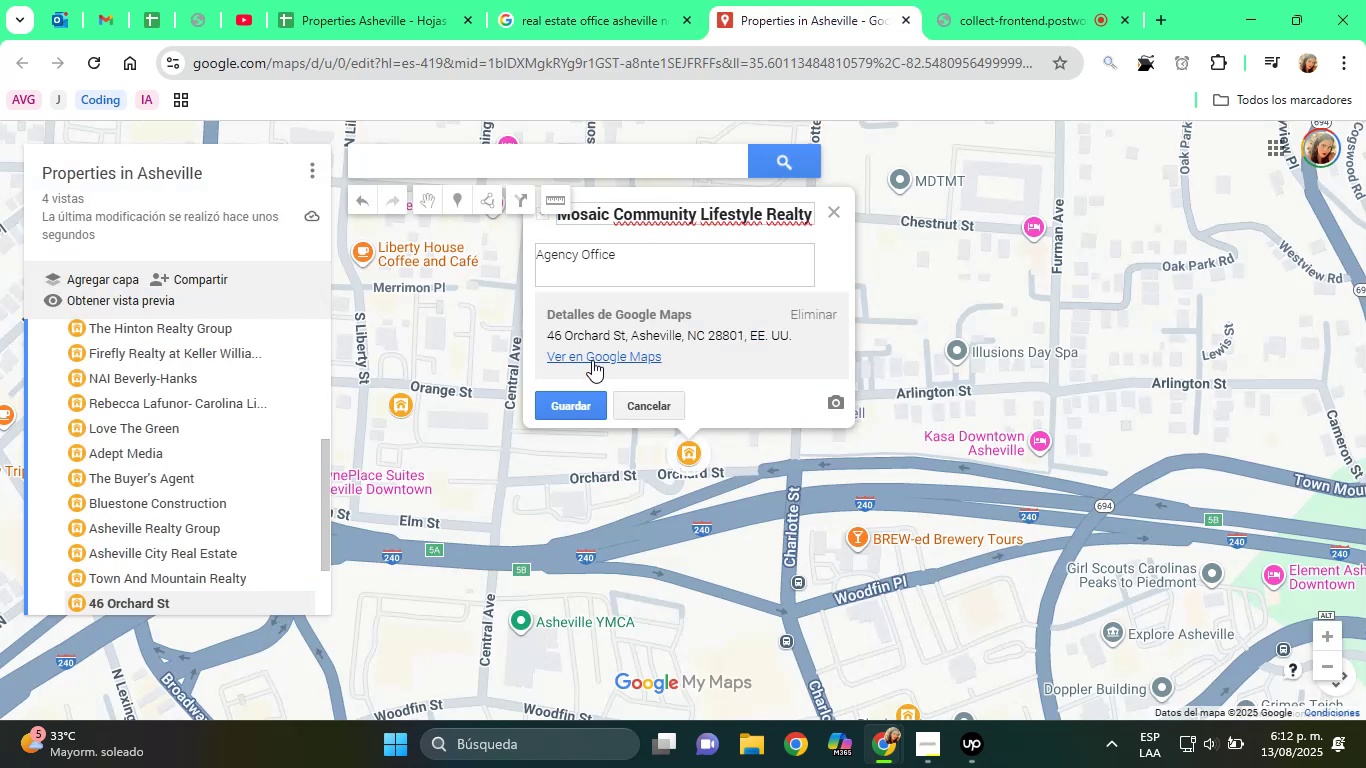 
left_click([577, 402])
 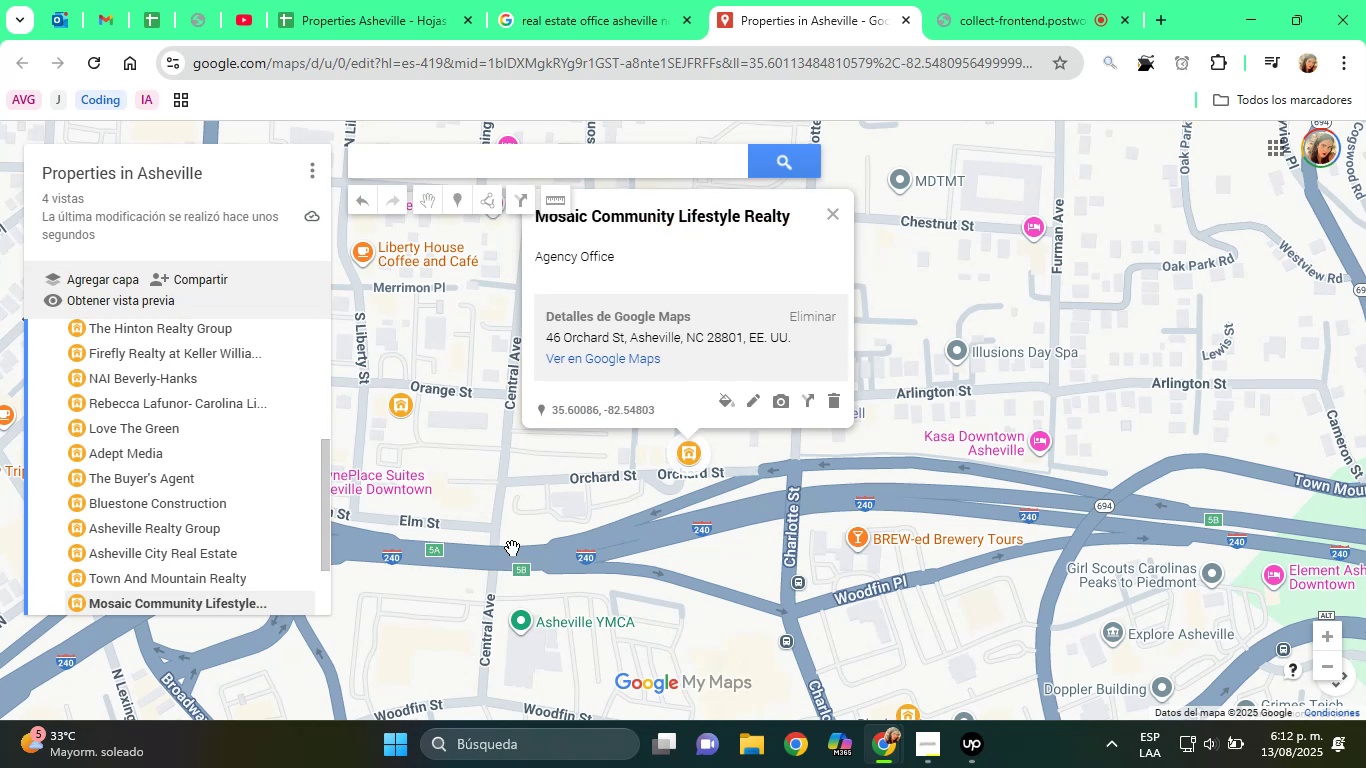 
scroll: coordinate [293, 505], scroll_direction: down, amount: 1.0
 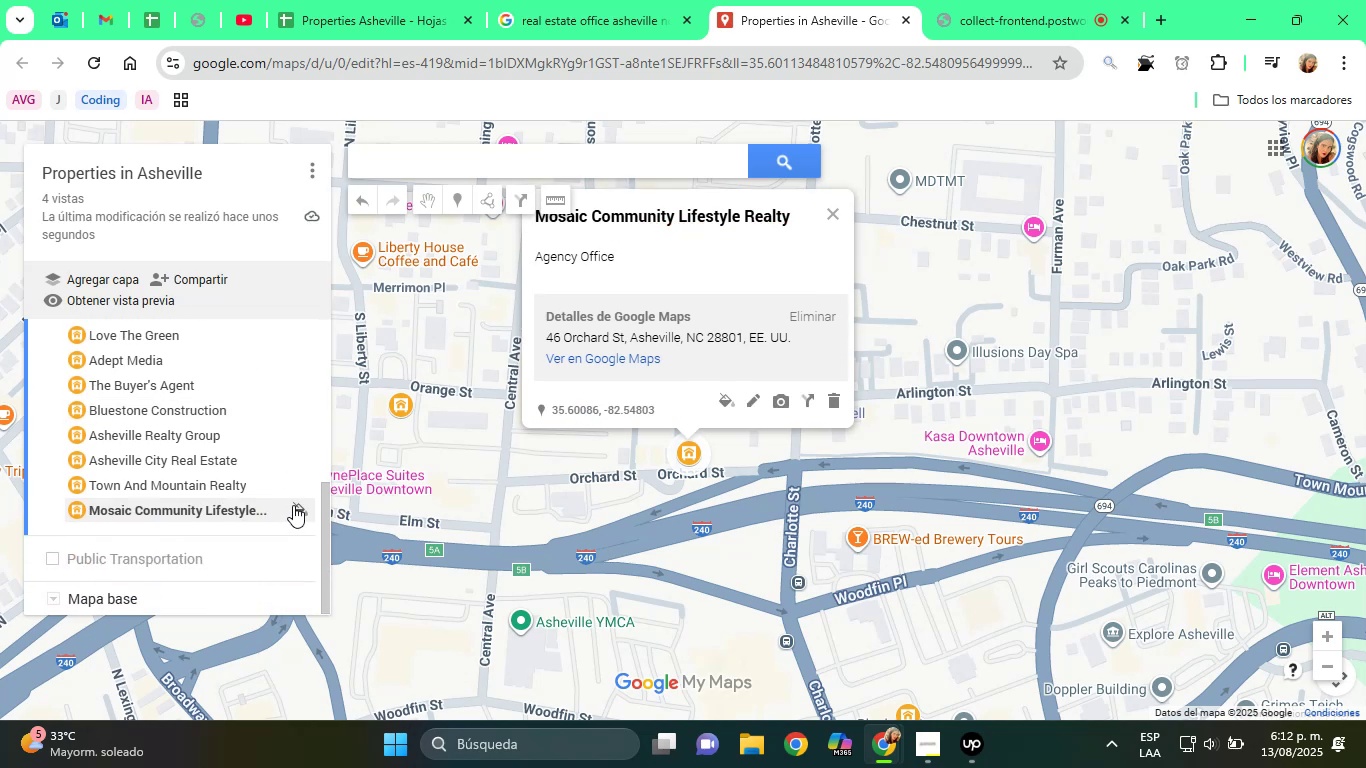 
scroll: coordinate [293, 506], scroll_direction: up, amount: 1.0
 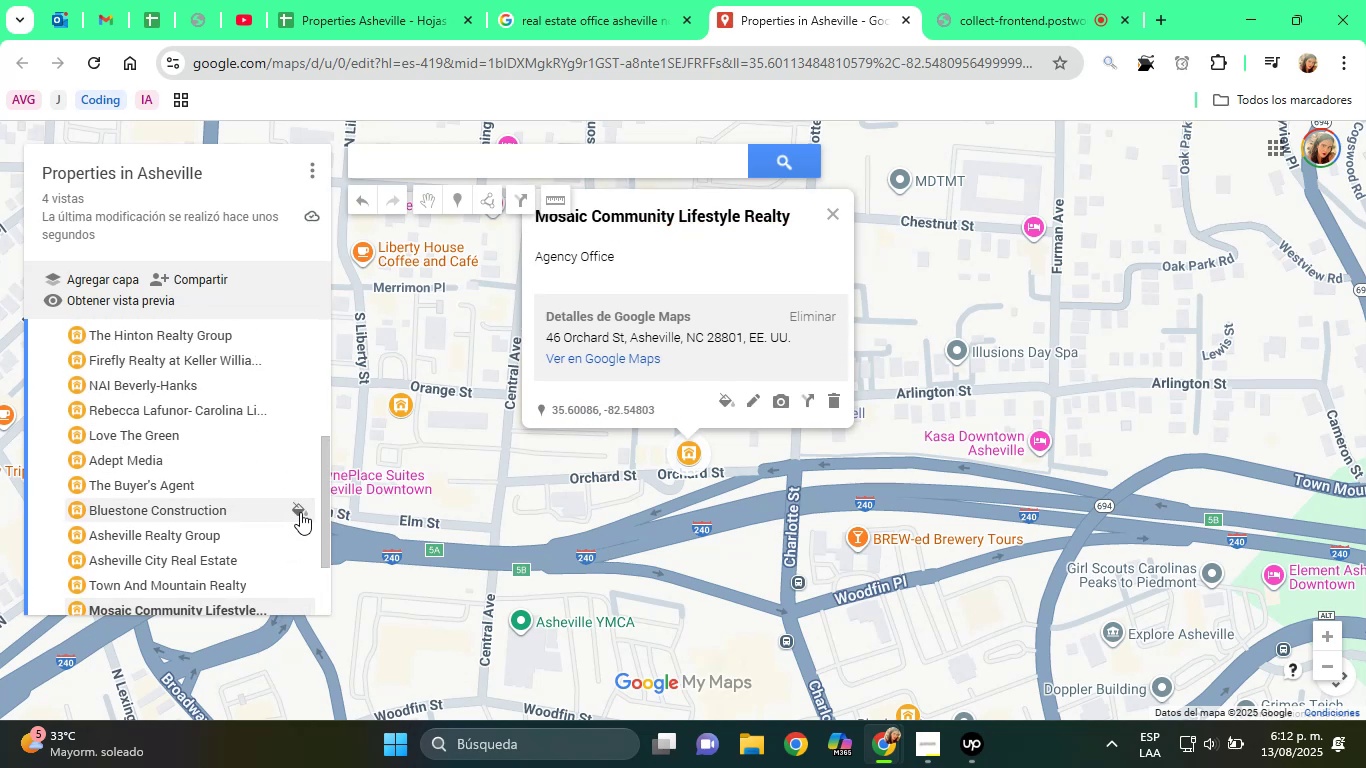 
scroll: coordinate [626, 614], scroll_direction: down, amount: 6.0
 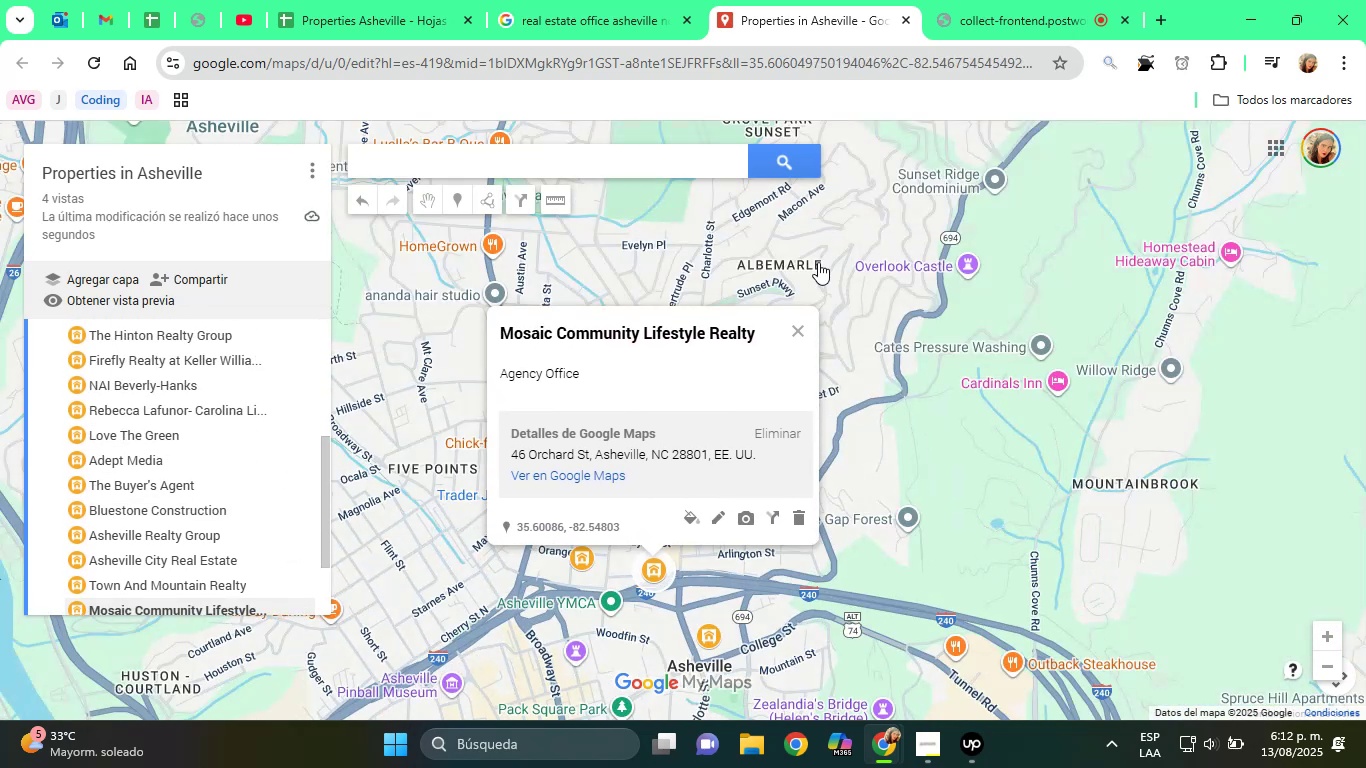 
left_click([797, 340])
 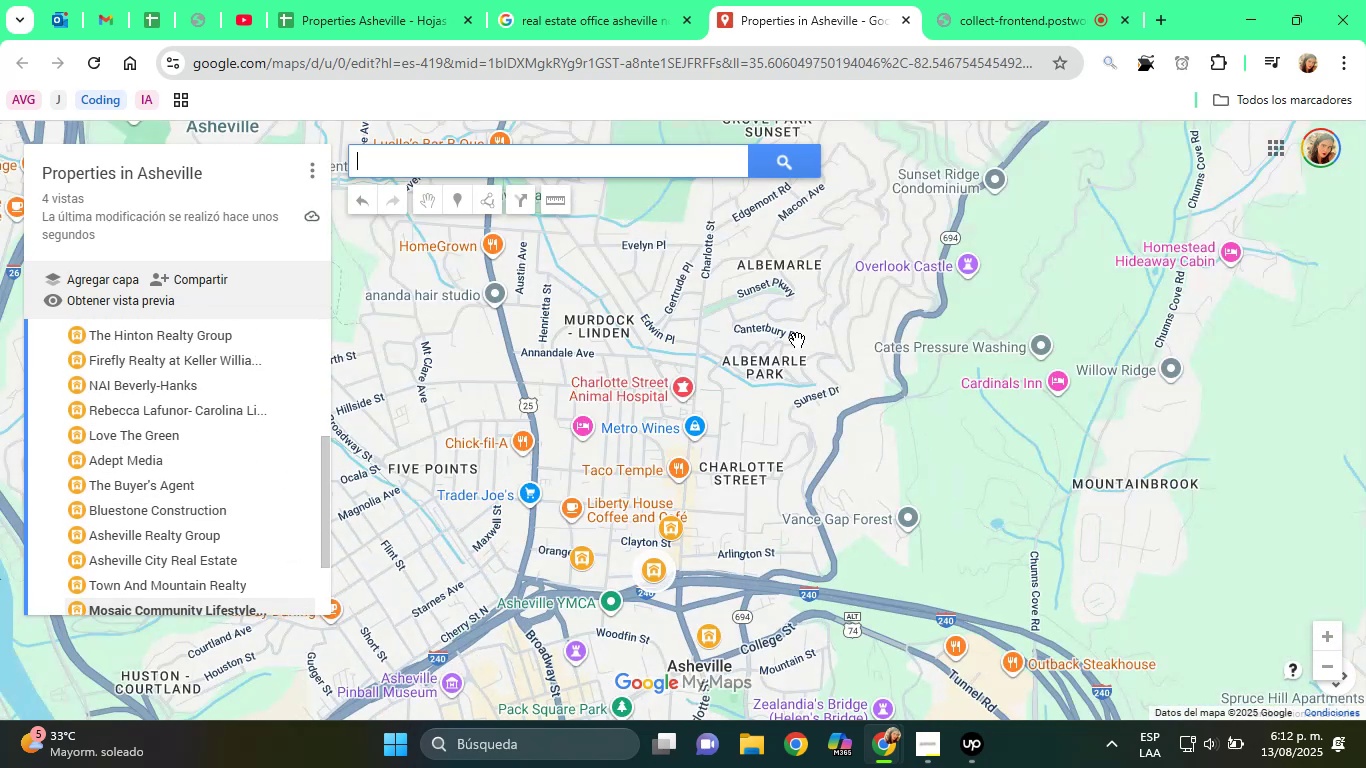 
scroll: coordinate [797, 340], scroll_direction: down, amount: 2.0
 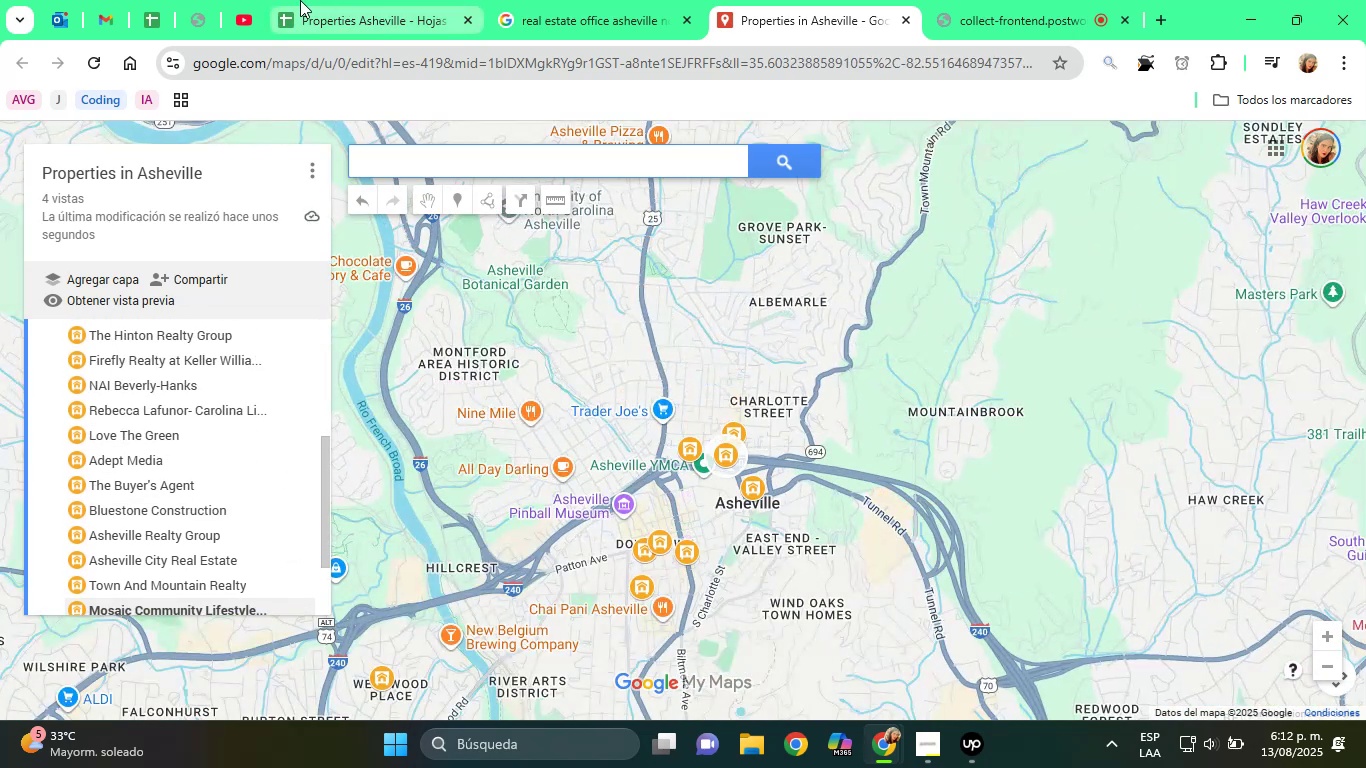 
left_click([258, 0])
 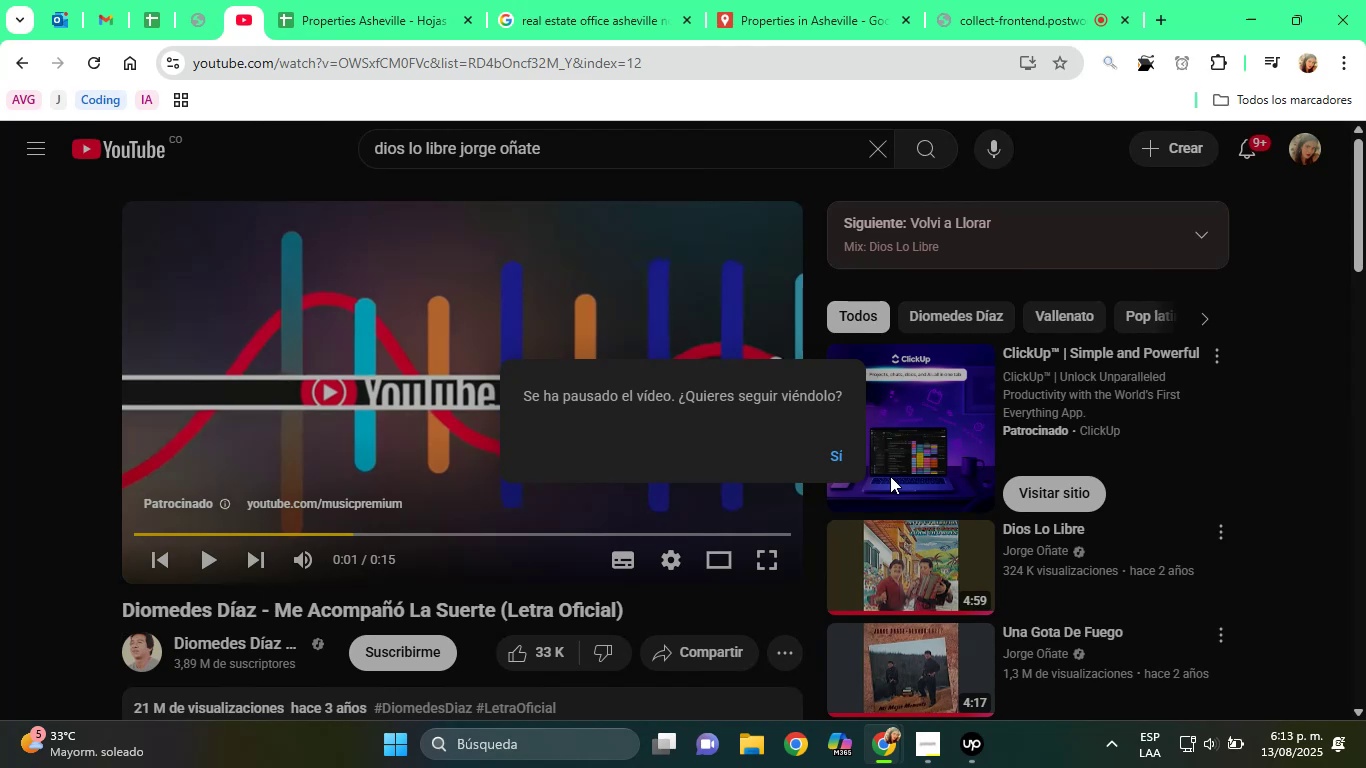 
left_click([848, 463])
 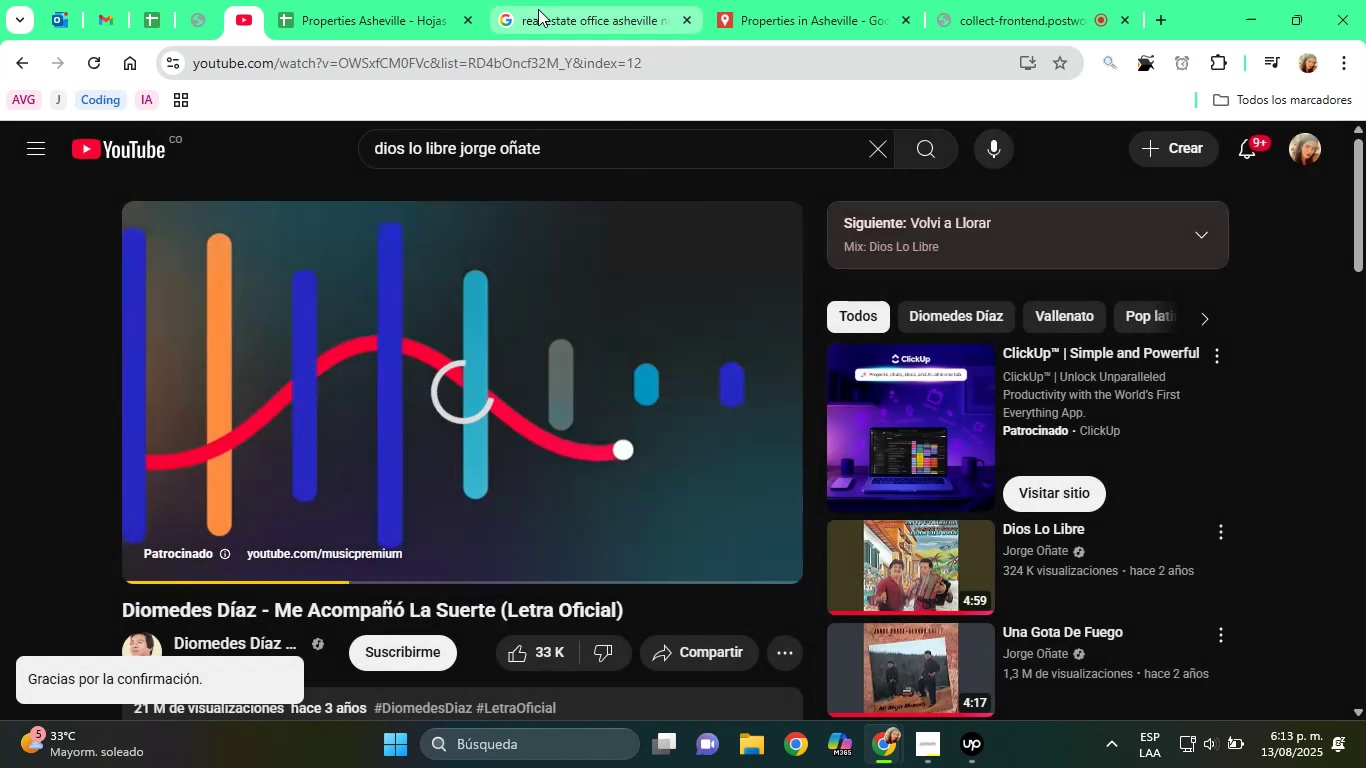 
left_click([531, 0])
 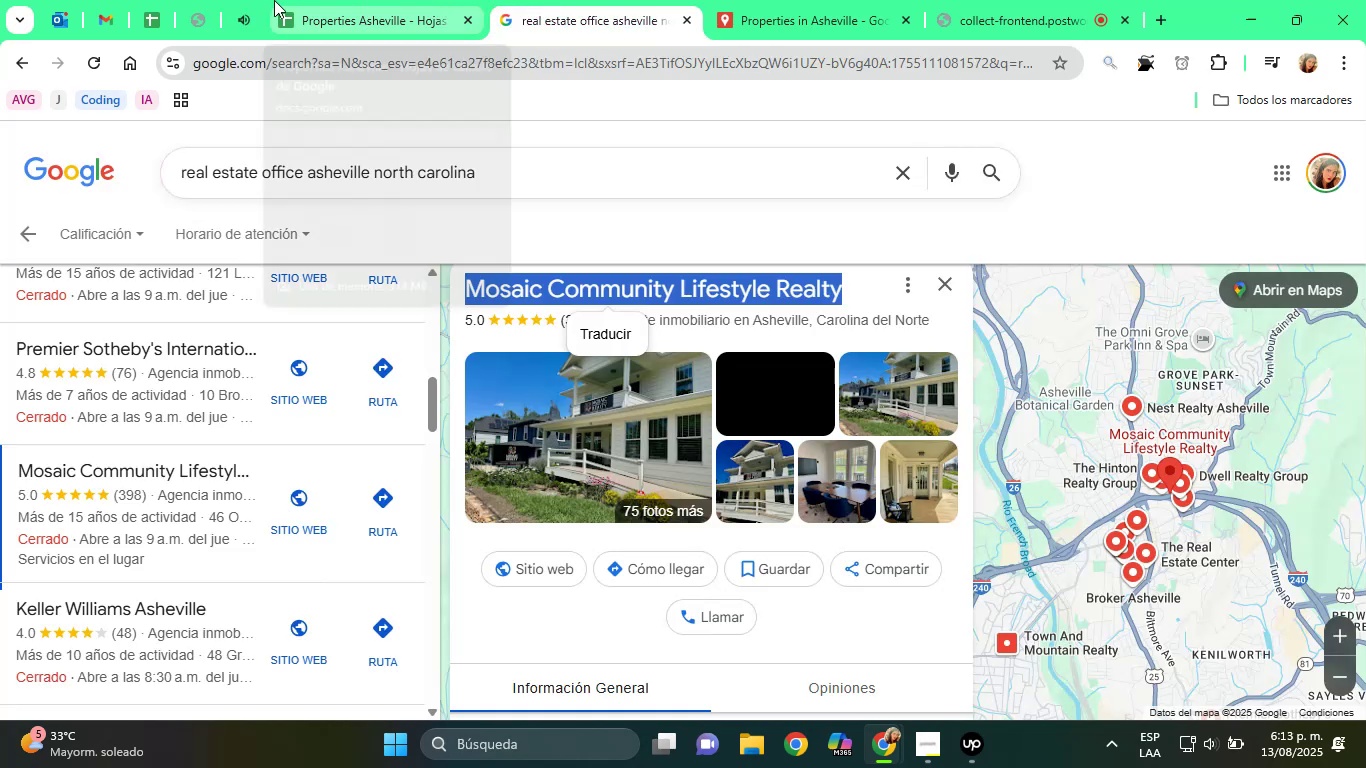 
left_click([241, 0])
 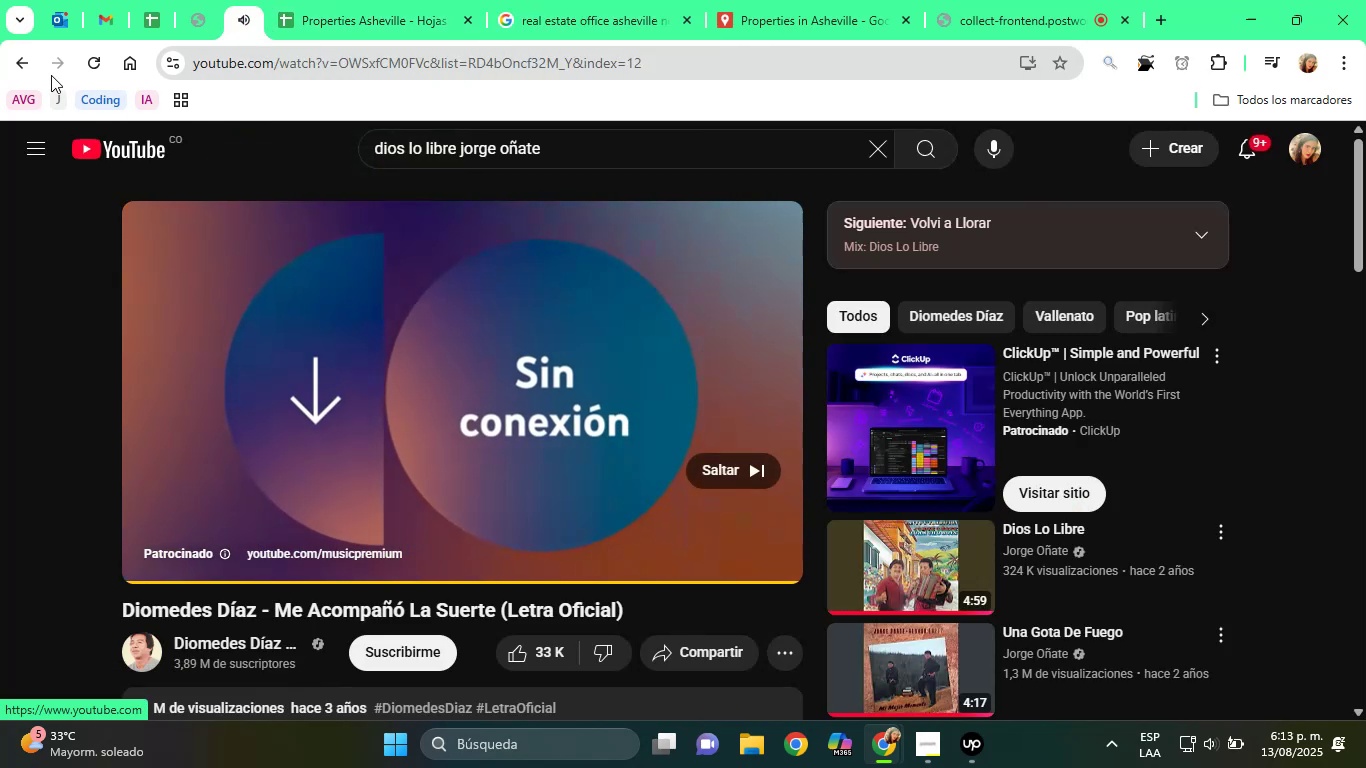 
left_click([84, 66])
 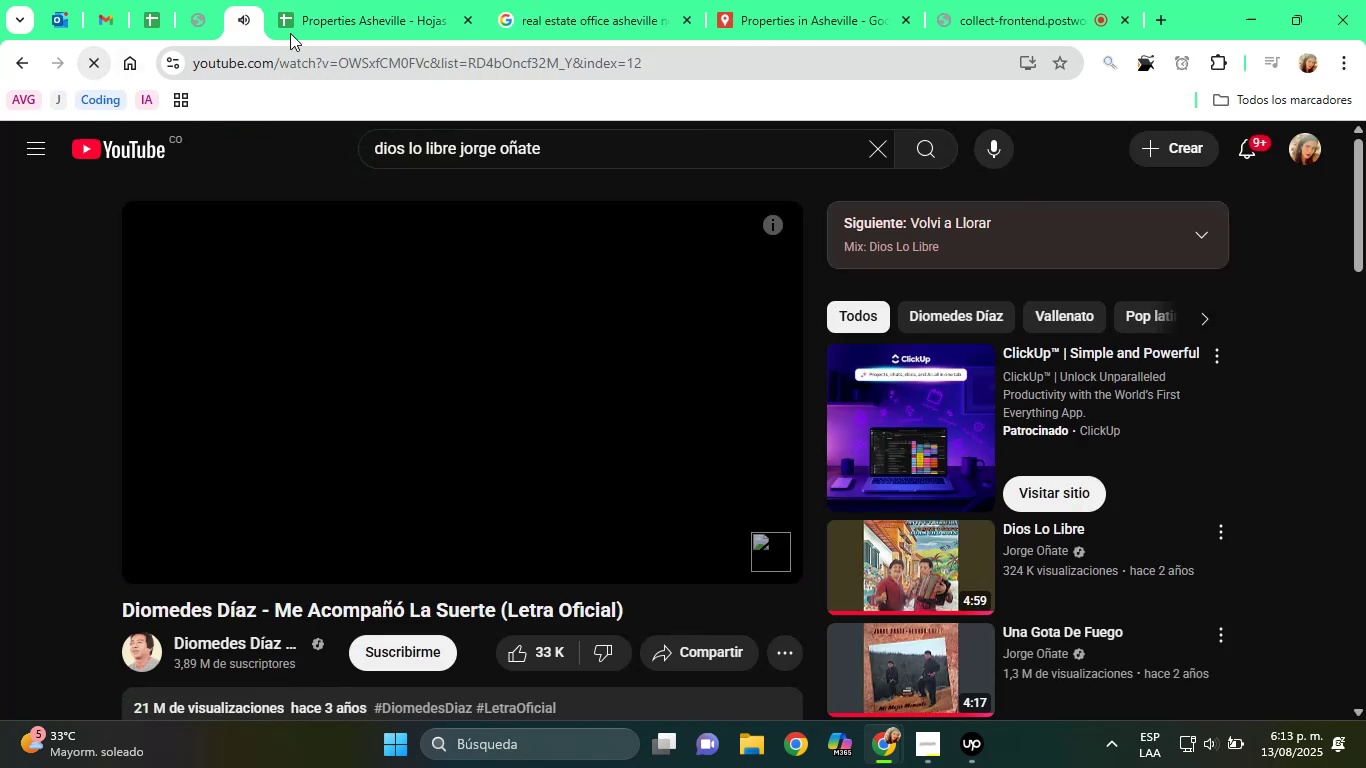 
mouse_move([485, -4])
 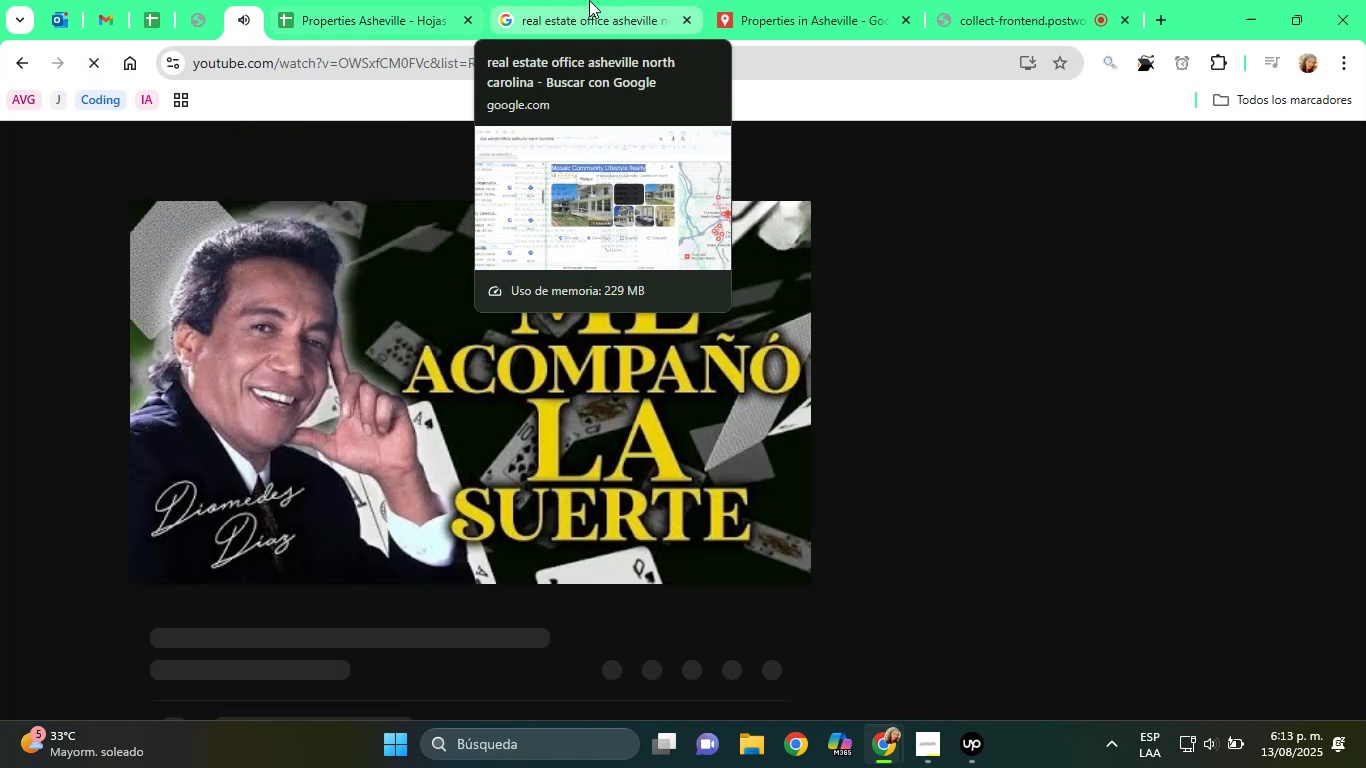 
left_click([589, 0])
 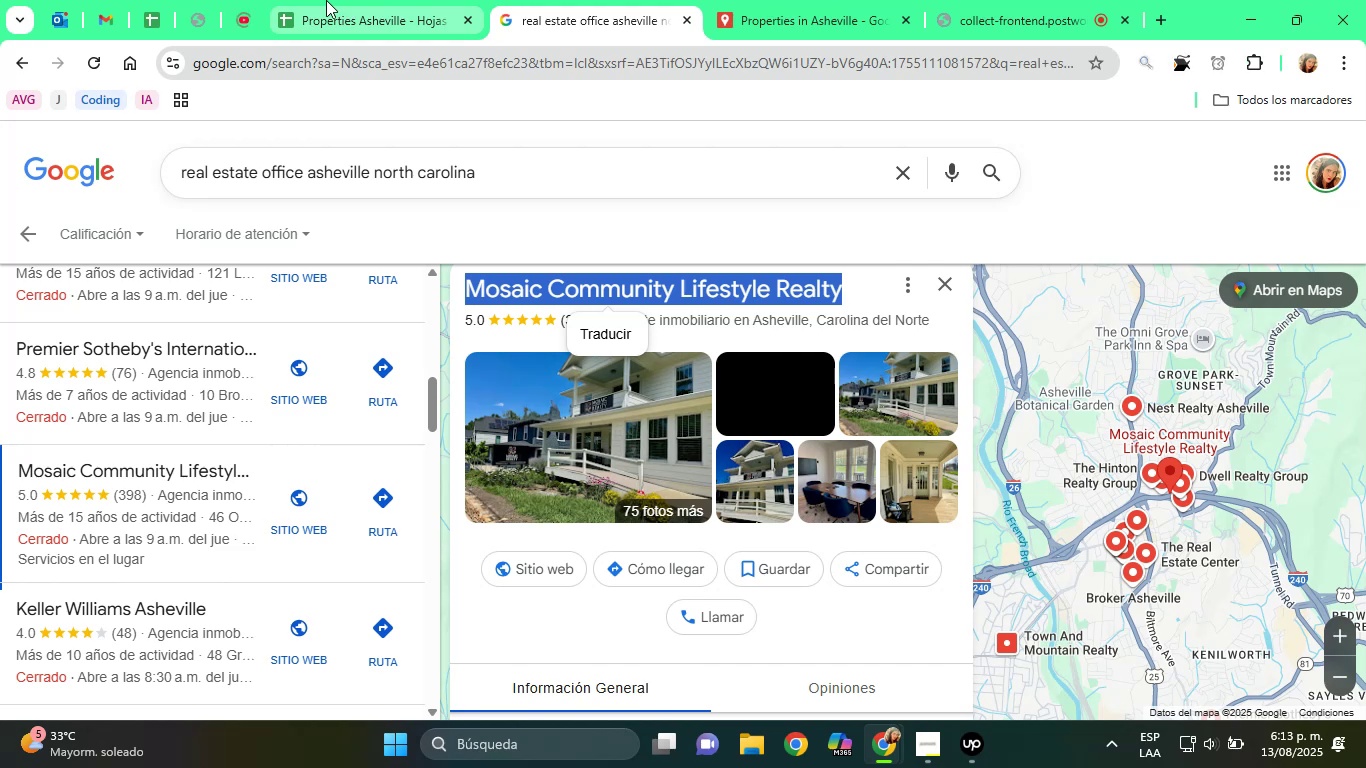 
mouse_move([334, 0])
 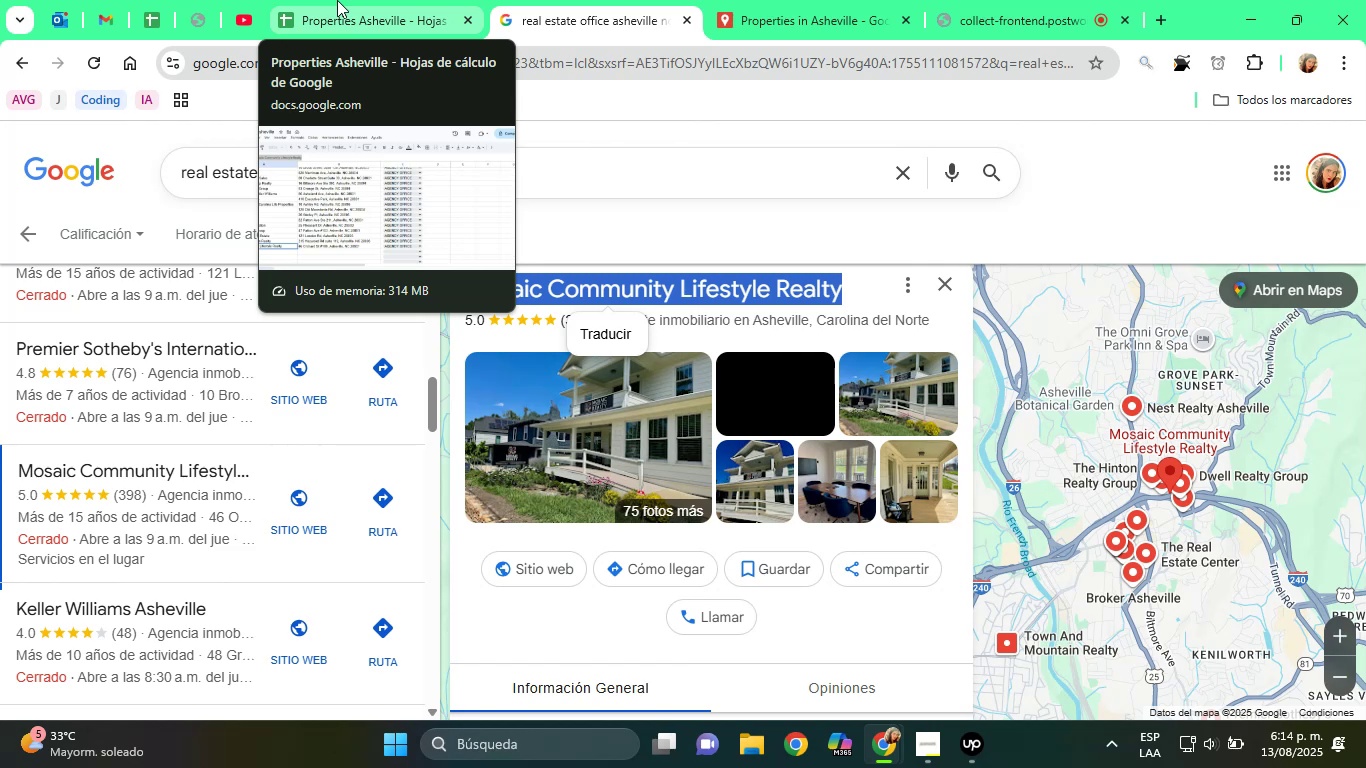 
wait(100.86)
 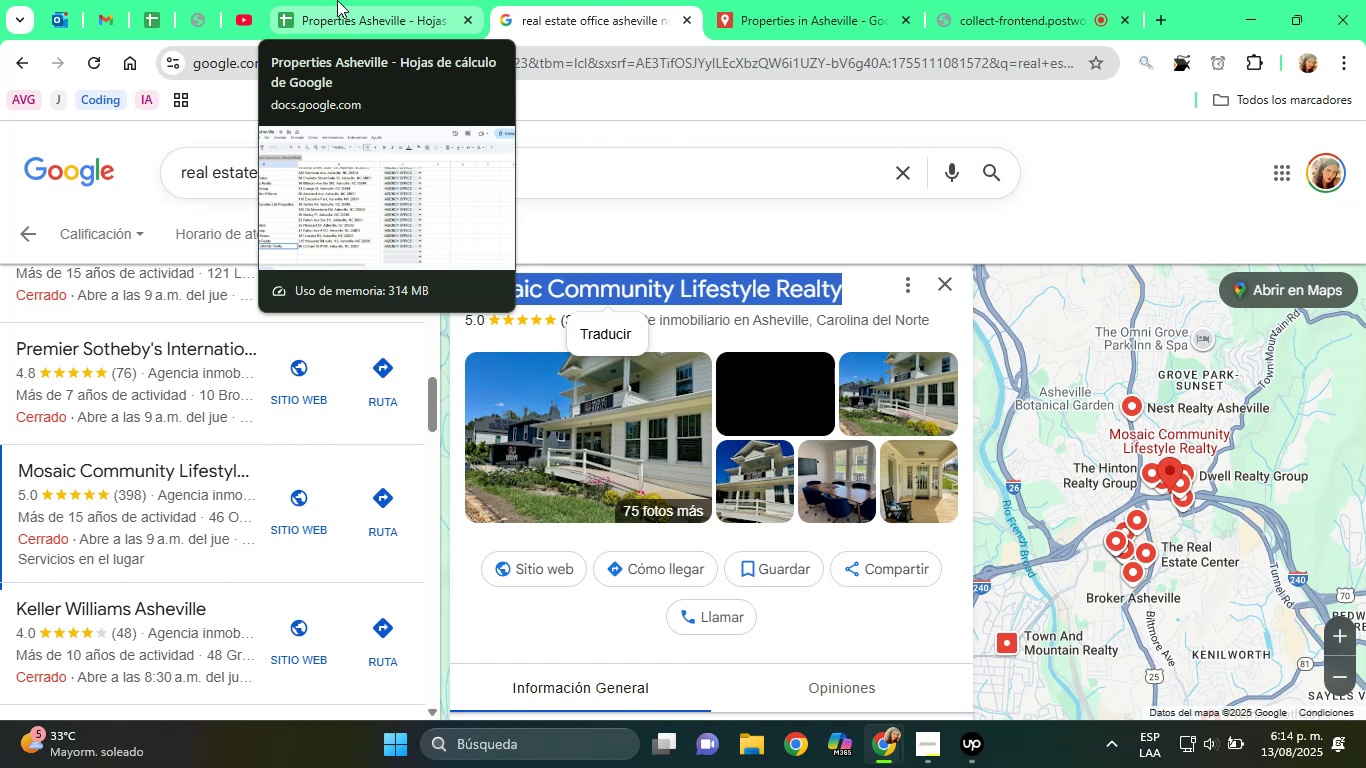 
scroll: coordinate [626, 436], scroll_direction: down, amount: 1.0
 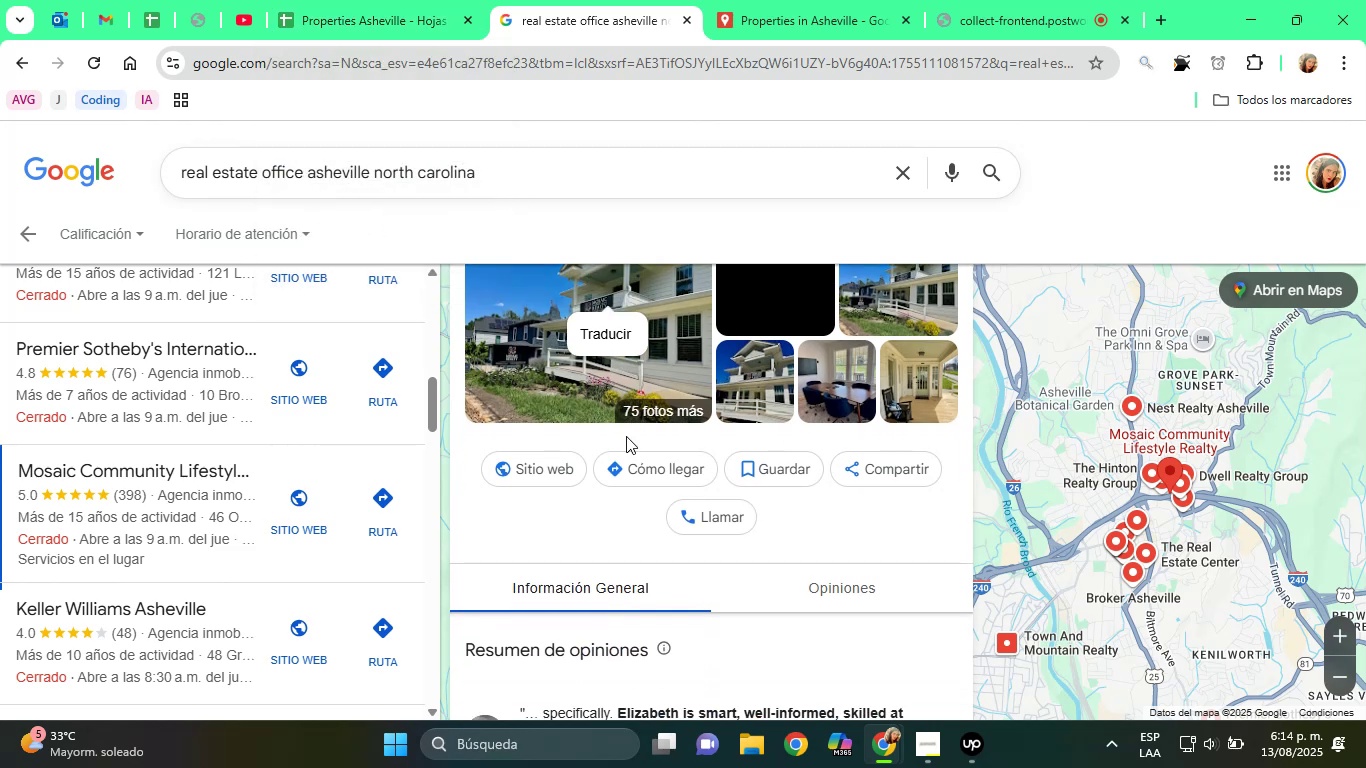 
scroll: coordinate [626, 436], scroll_direction: up, amount: 1.0
 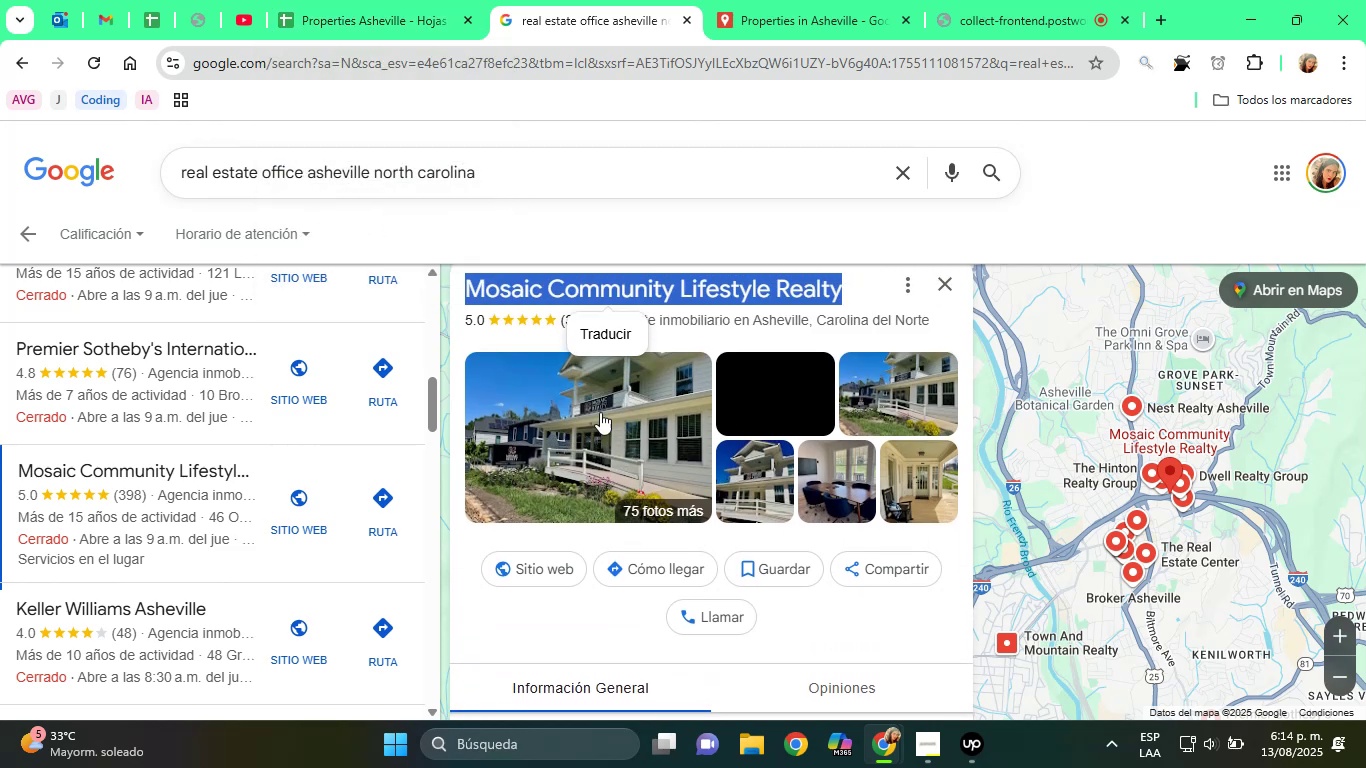 
scroll: coordinate [639, 504], scroll_direction: down, amount: 2.0
 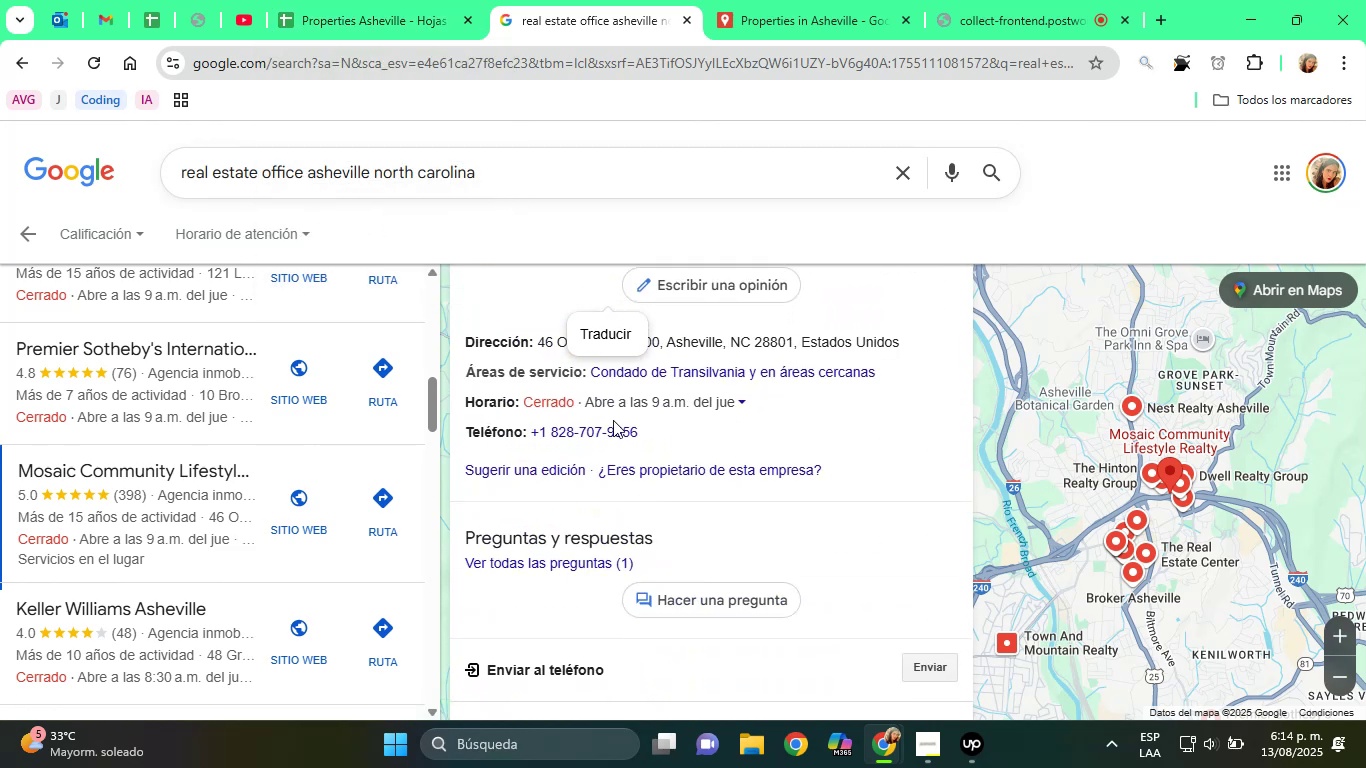 
left_click([537, 301])
 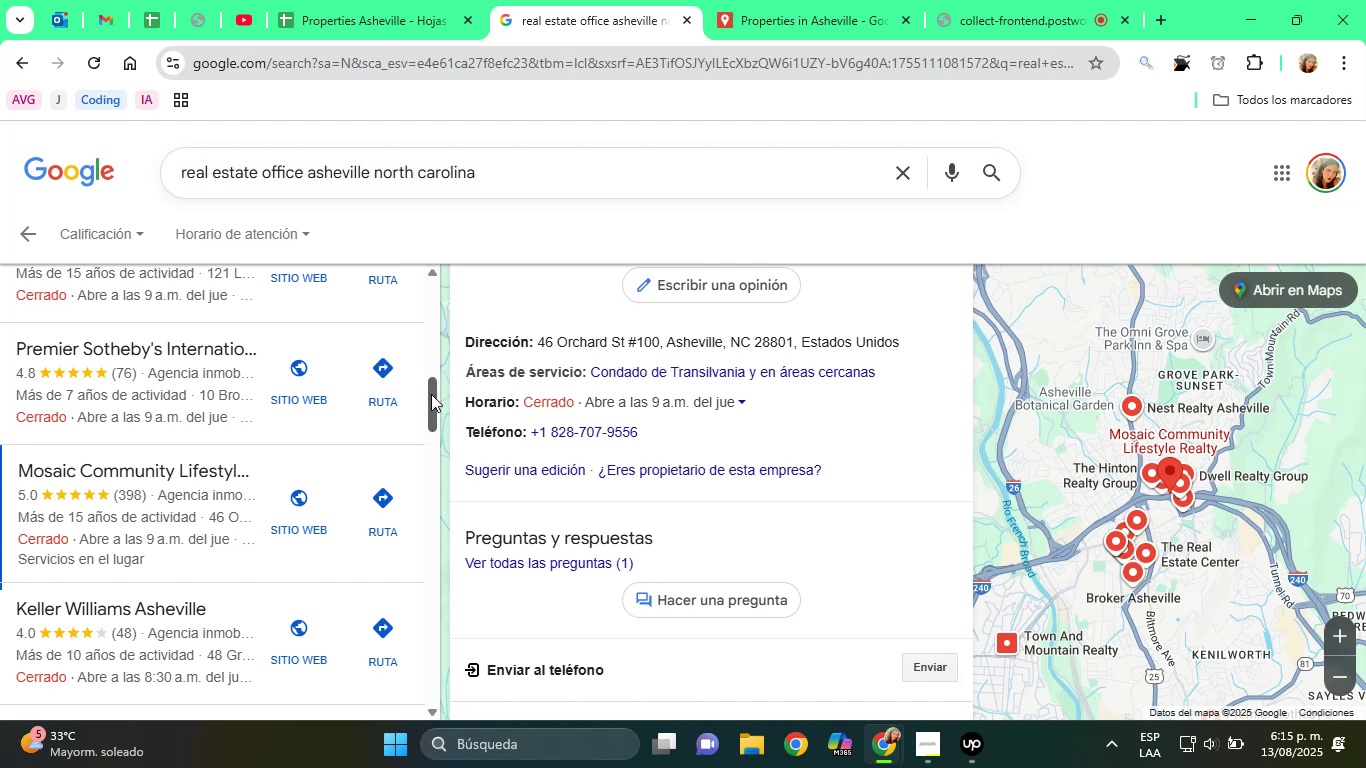 
scroll: coordinate [299, 513], scroll_direction: none, amount: 0.0
 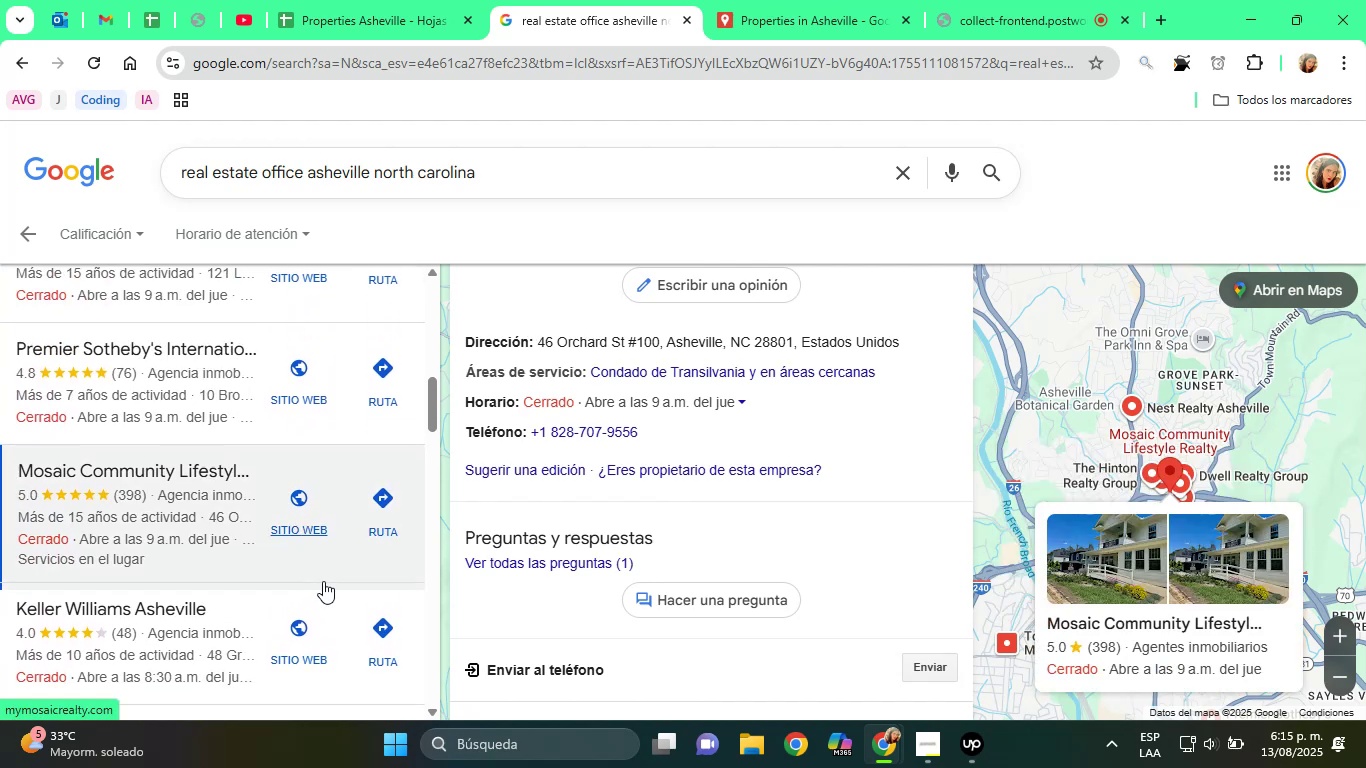 
scroll: coordinate [515, 486], scroll_direction: down, amount: 7.0
 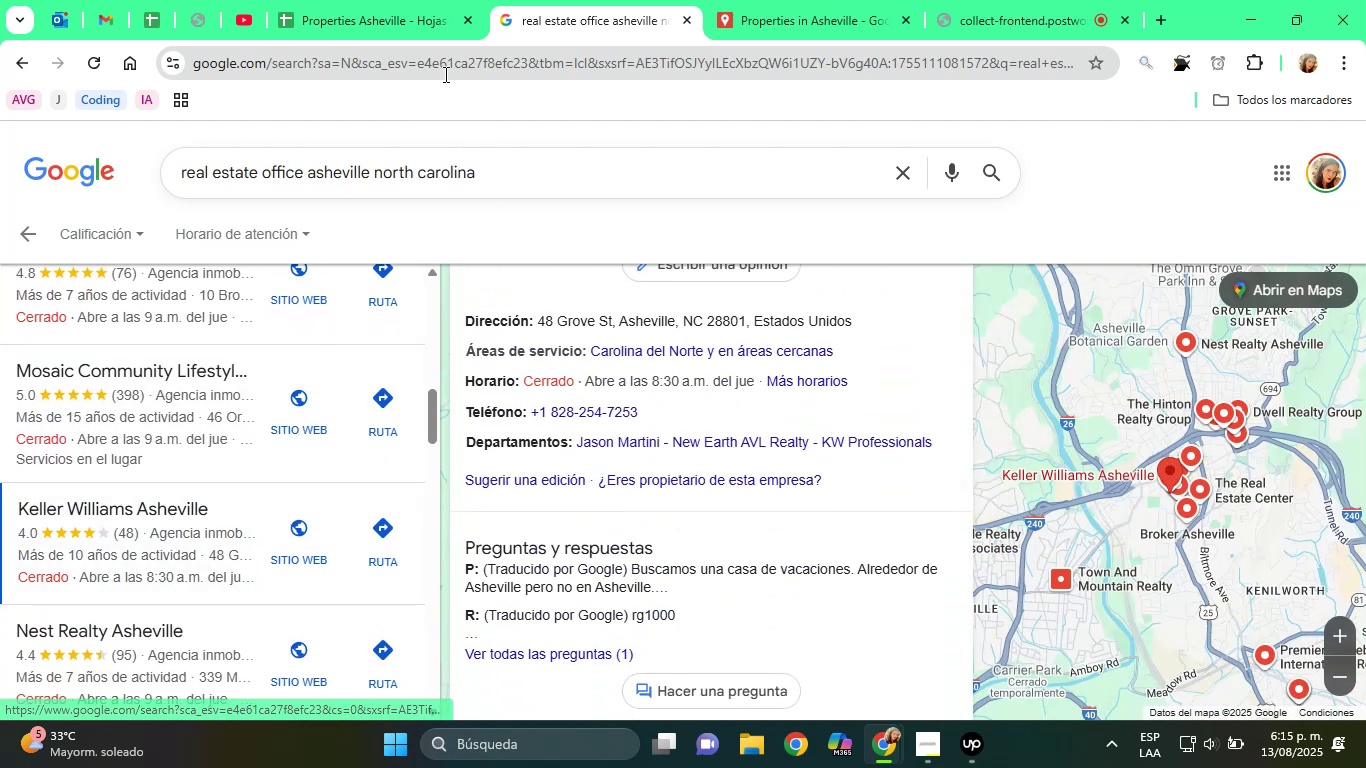 
left_click([365, 15])
 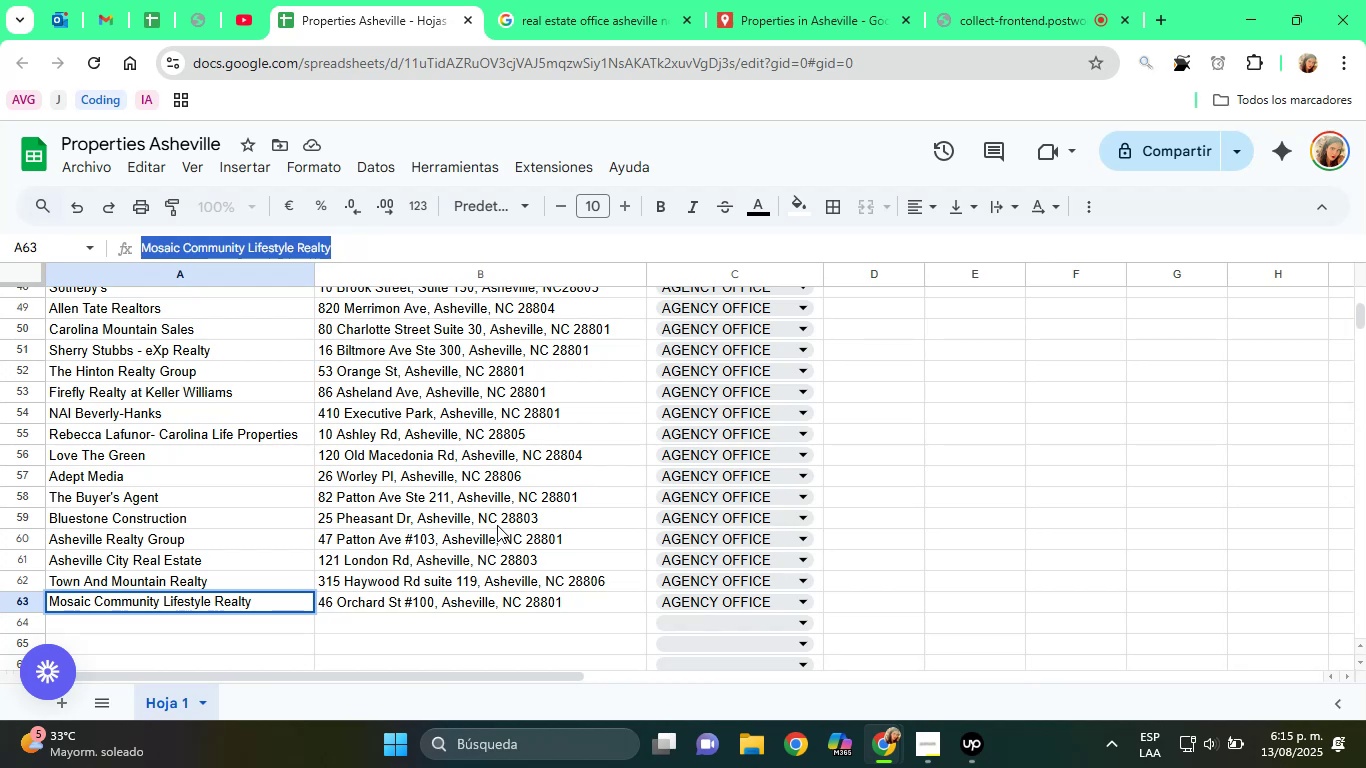 
scroll: coordinate [497, 525], scroll_direction: up, amount: 1.0
 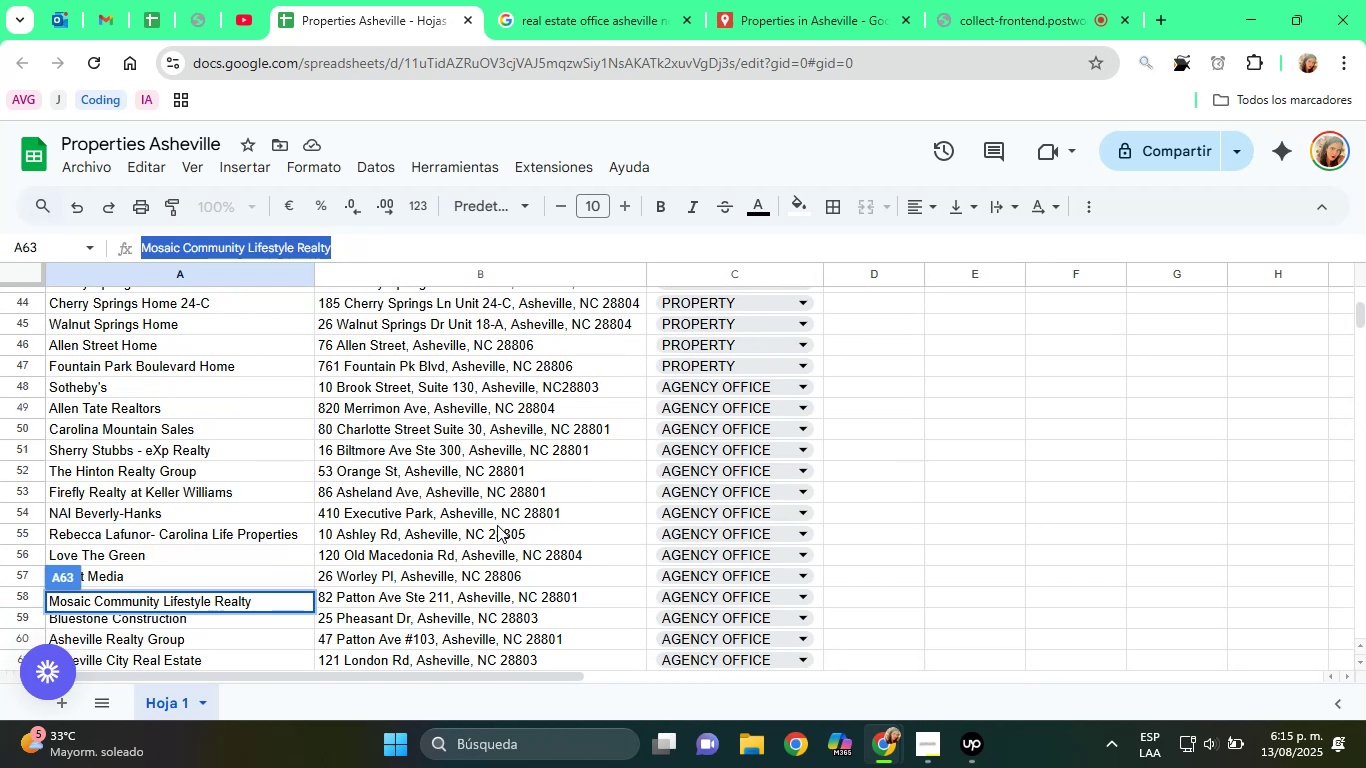 
scroll: coordinate [497, 525], scroll_direction: down, amount: 1.0
 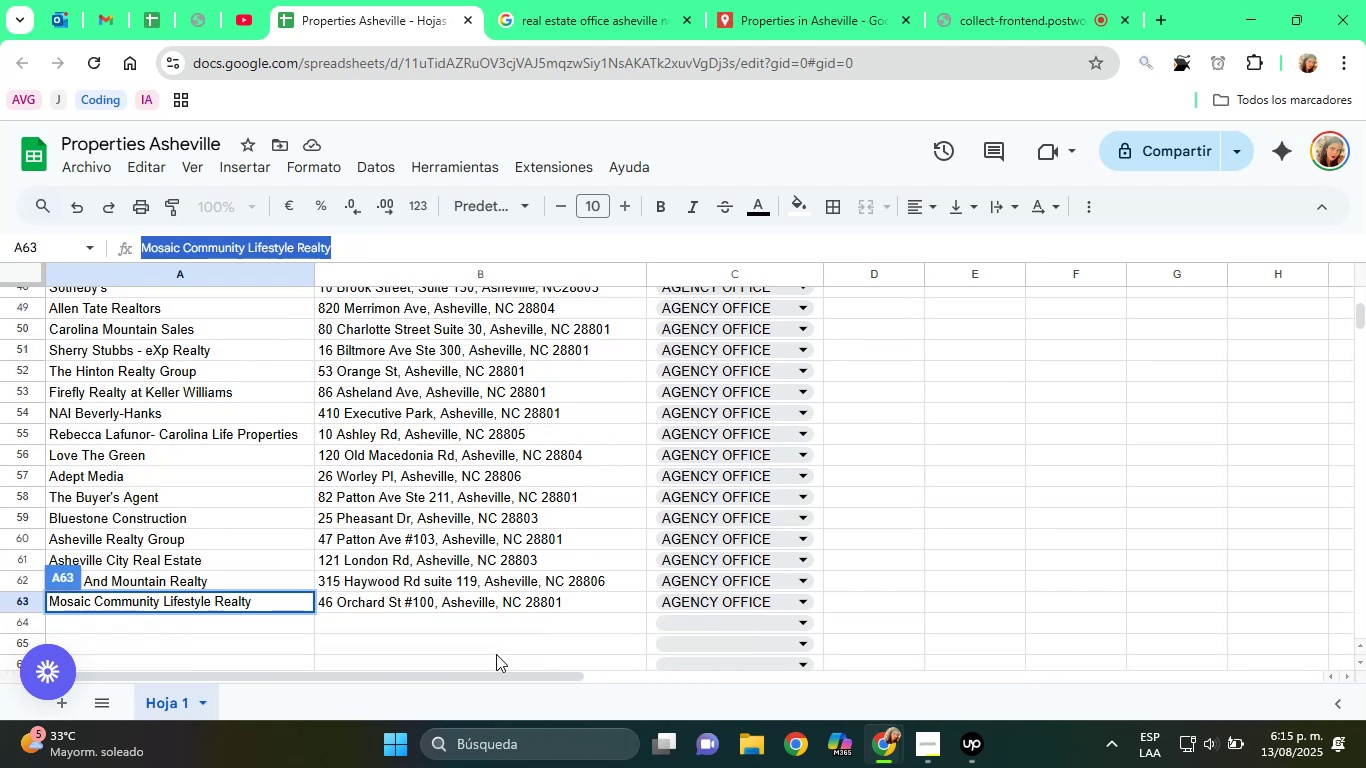 
left_click([452, 630])
 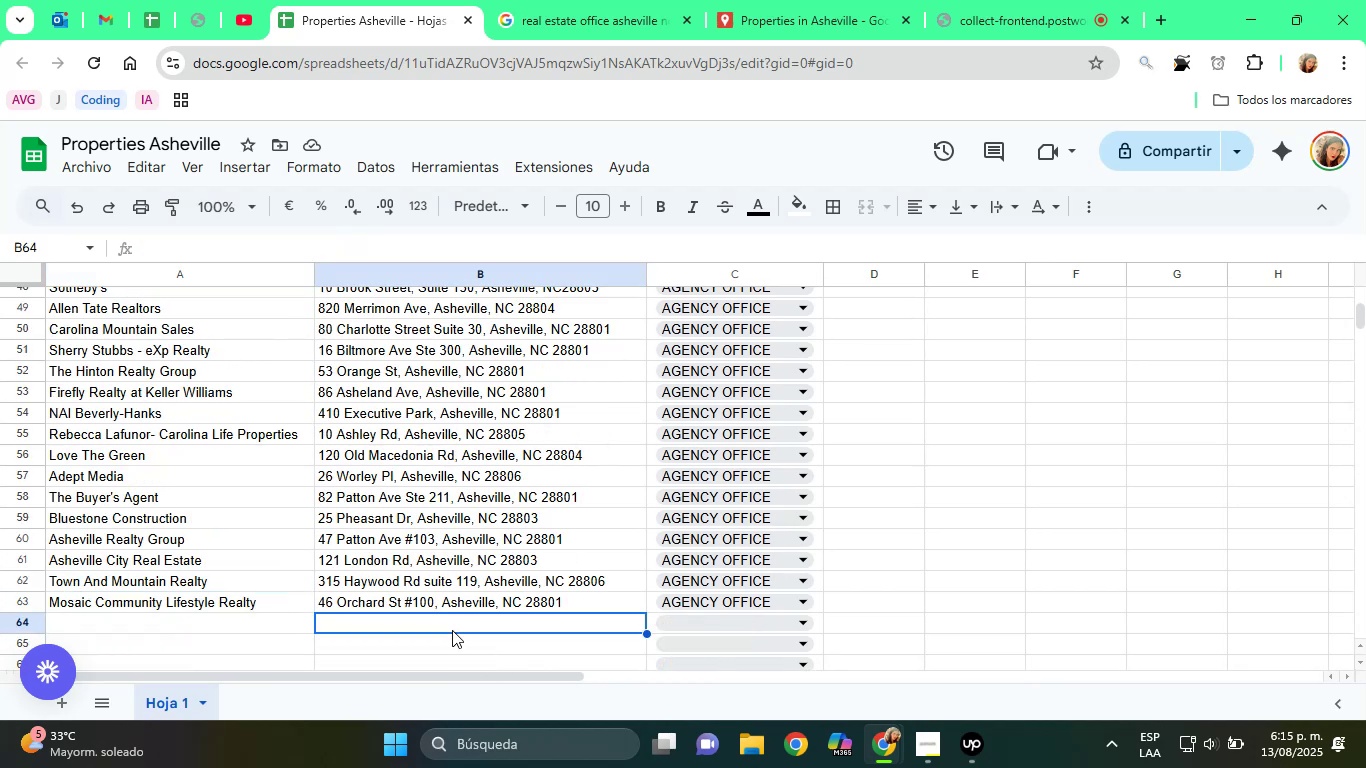 
scroll: coordinate [452, 630], scroll_direction: up, amount: 1.0
 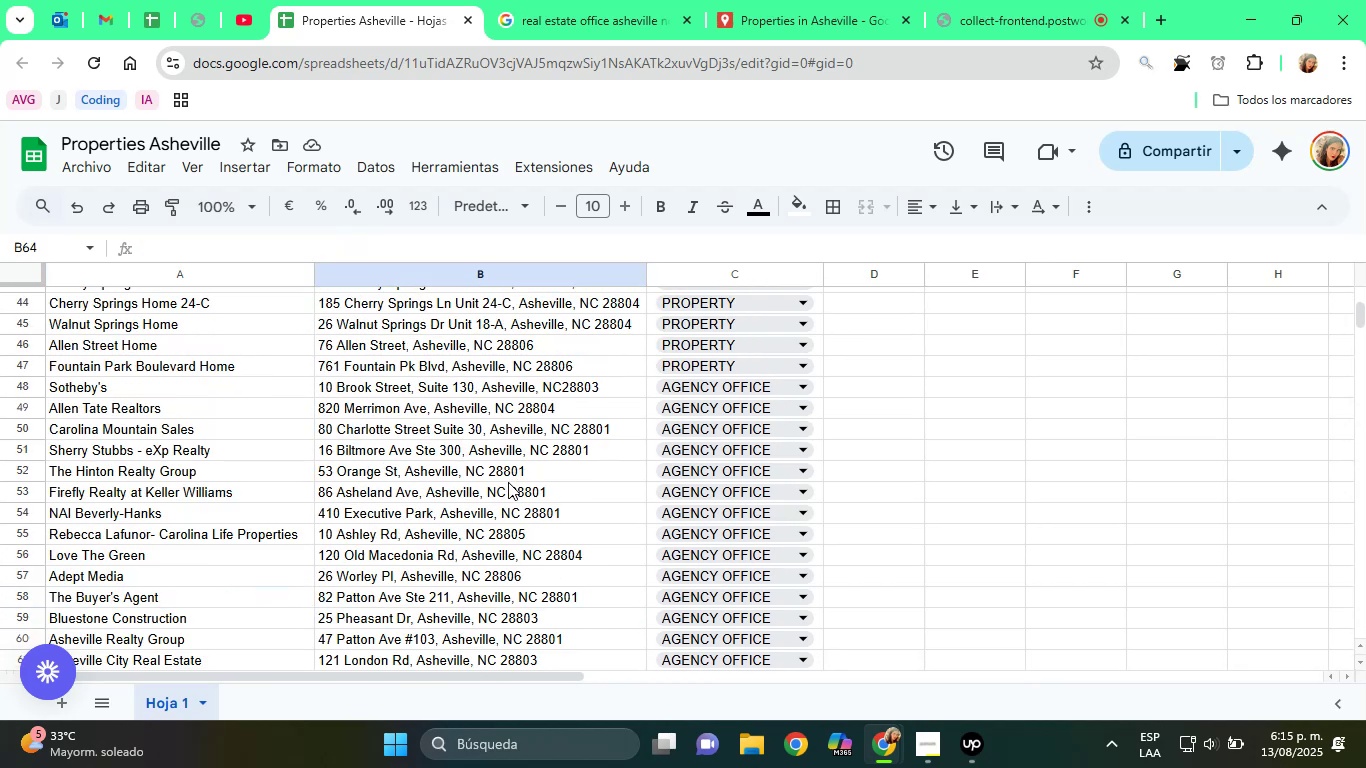 
scroll: coordinate [504, 510], scroll_direction: down, amount: 1.0
 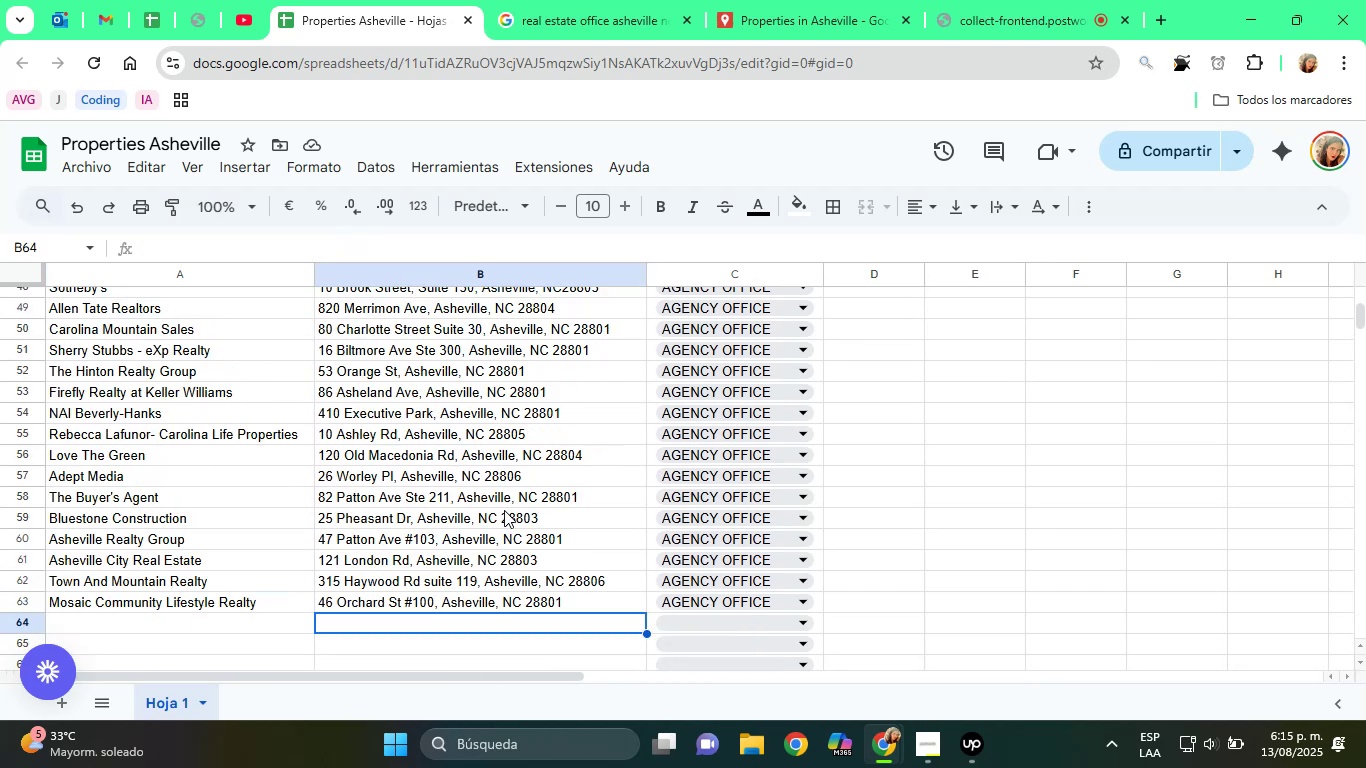 
scroll: coordinate [504, 510], scroll_direction: up, amount: 1.0
 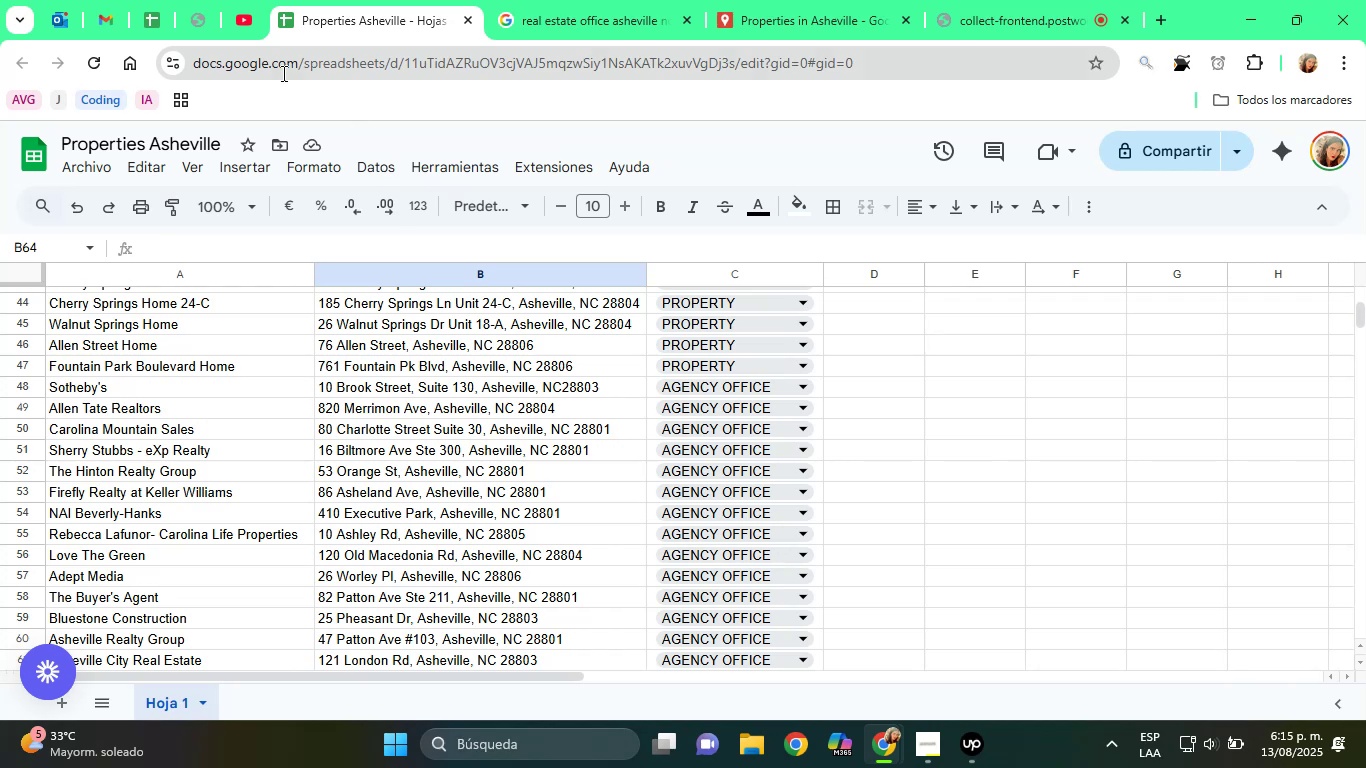 
left_click([240, 15])
 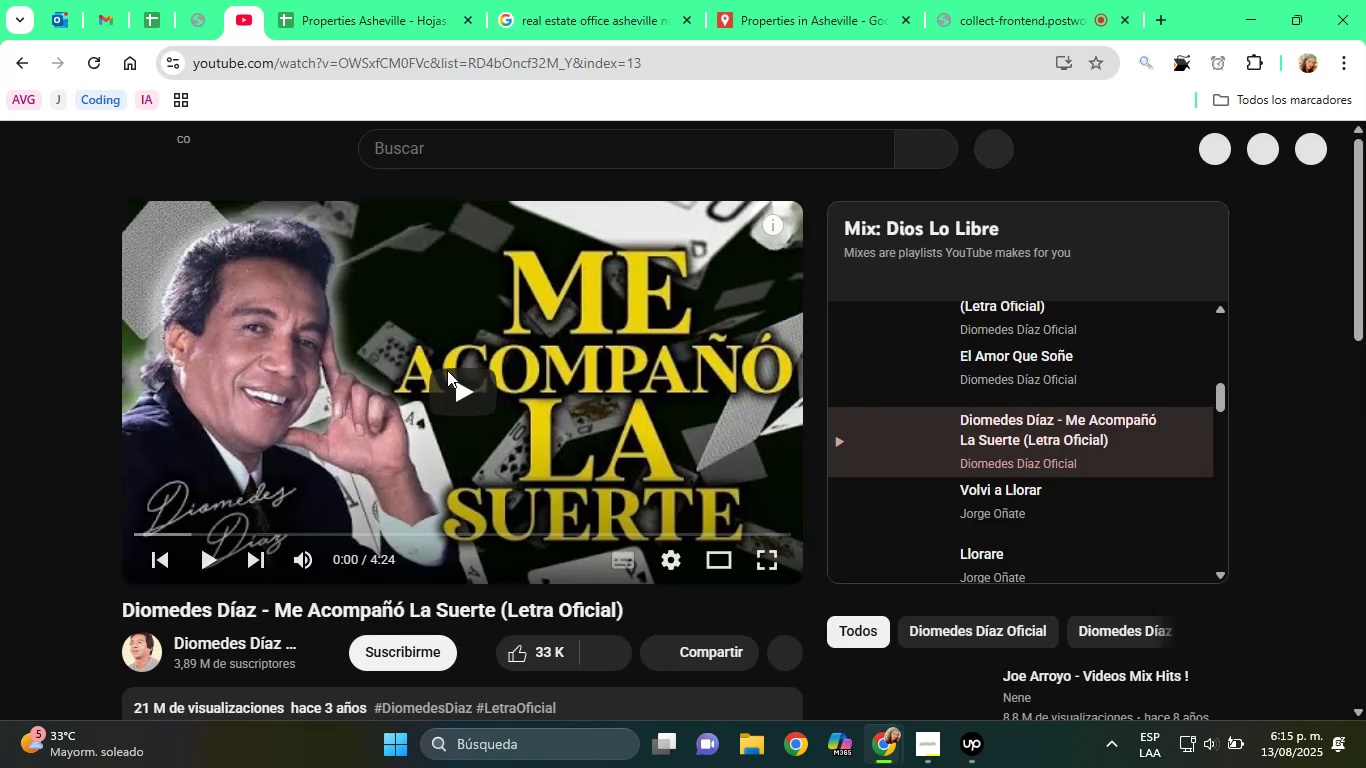 
left_click([447, 370])
 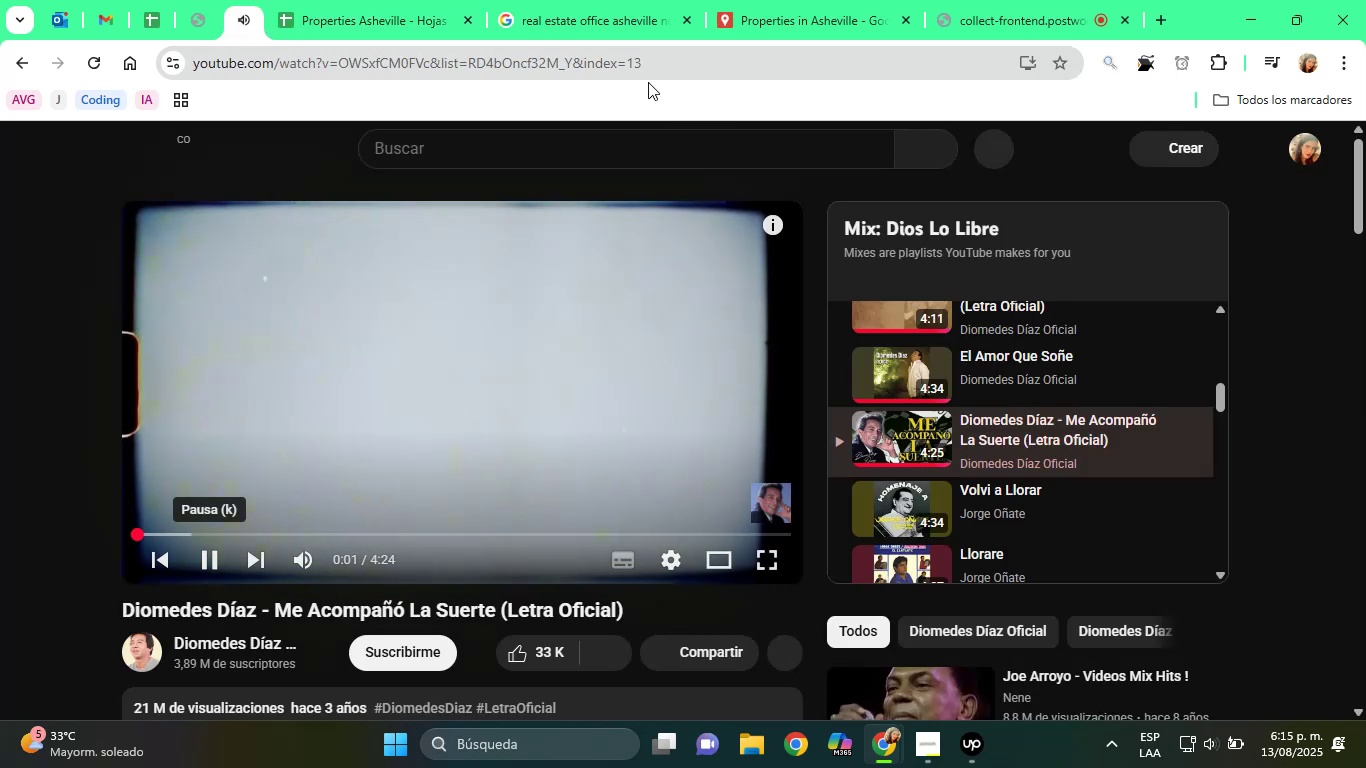 
left_click([593, 0])
 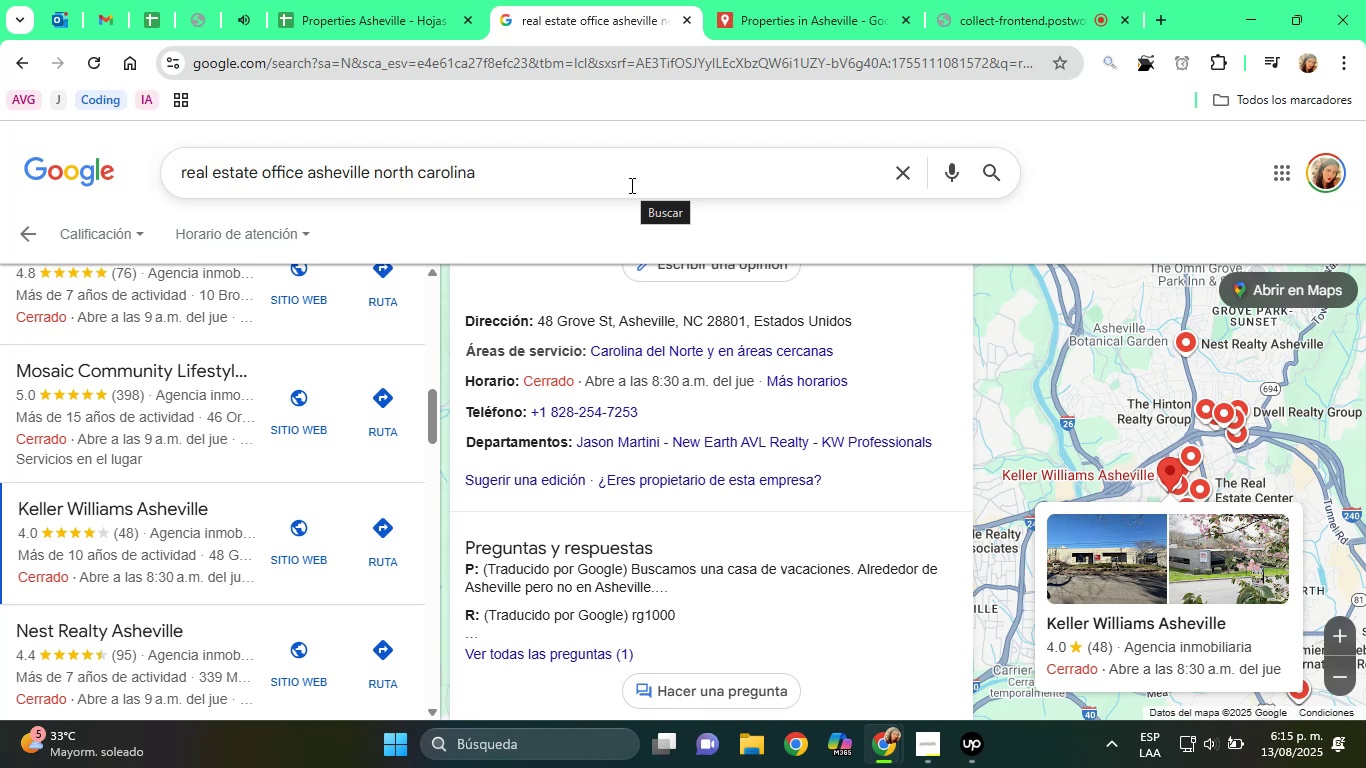 
wait(26.4)
 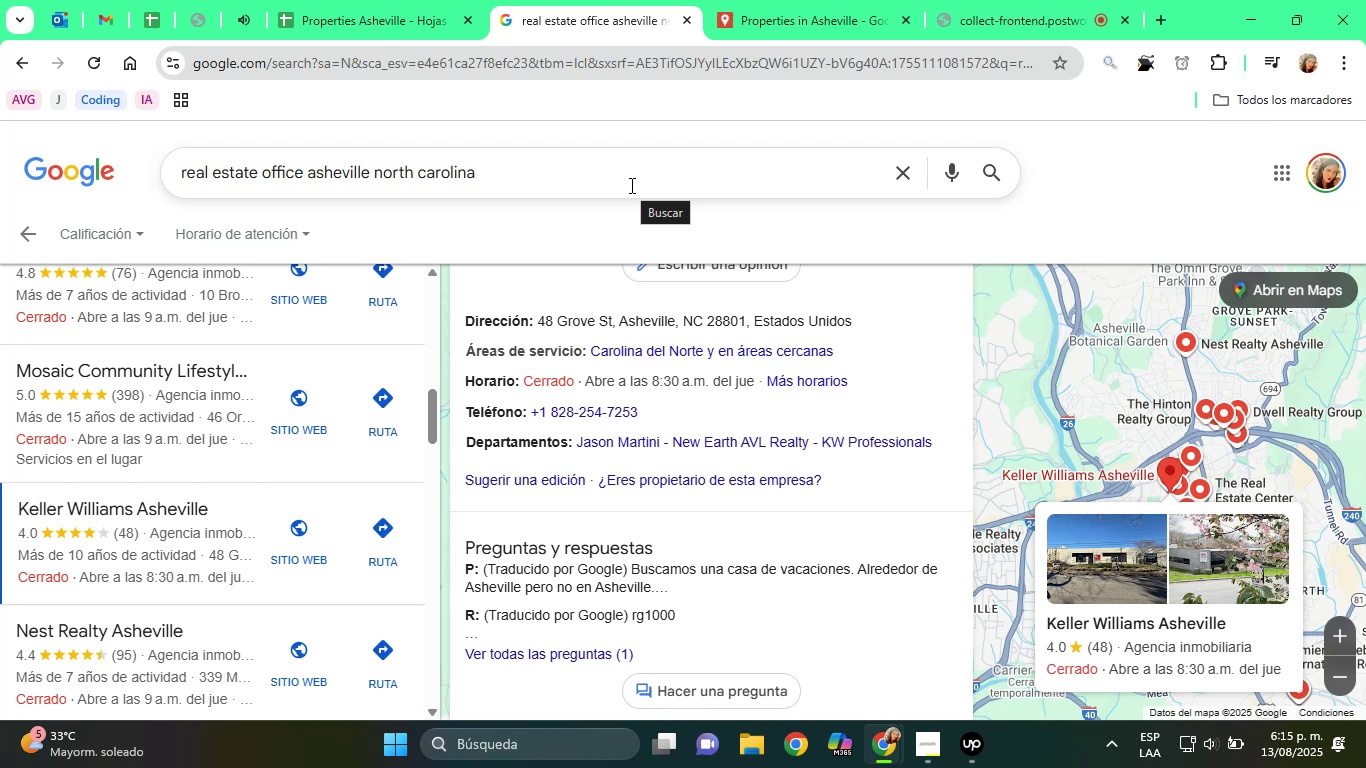 
key(PlayPause)
 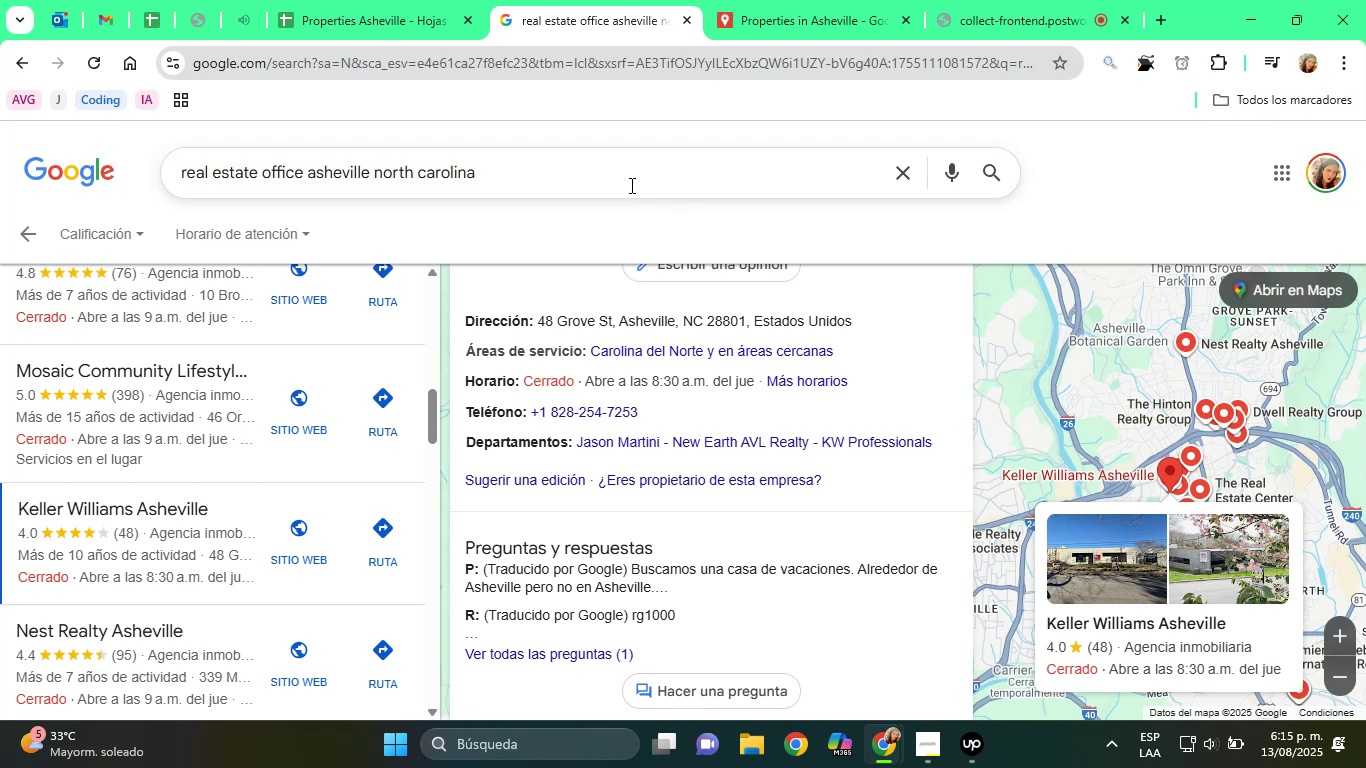 
scroll: coordinate [739, 345], scroll_direction: down, amount: 1.0
 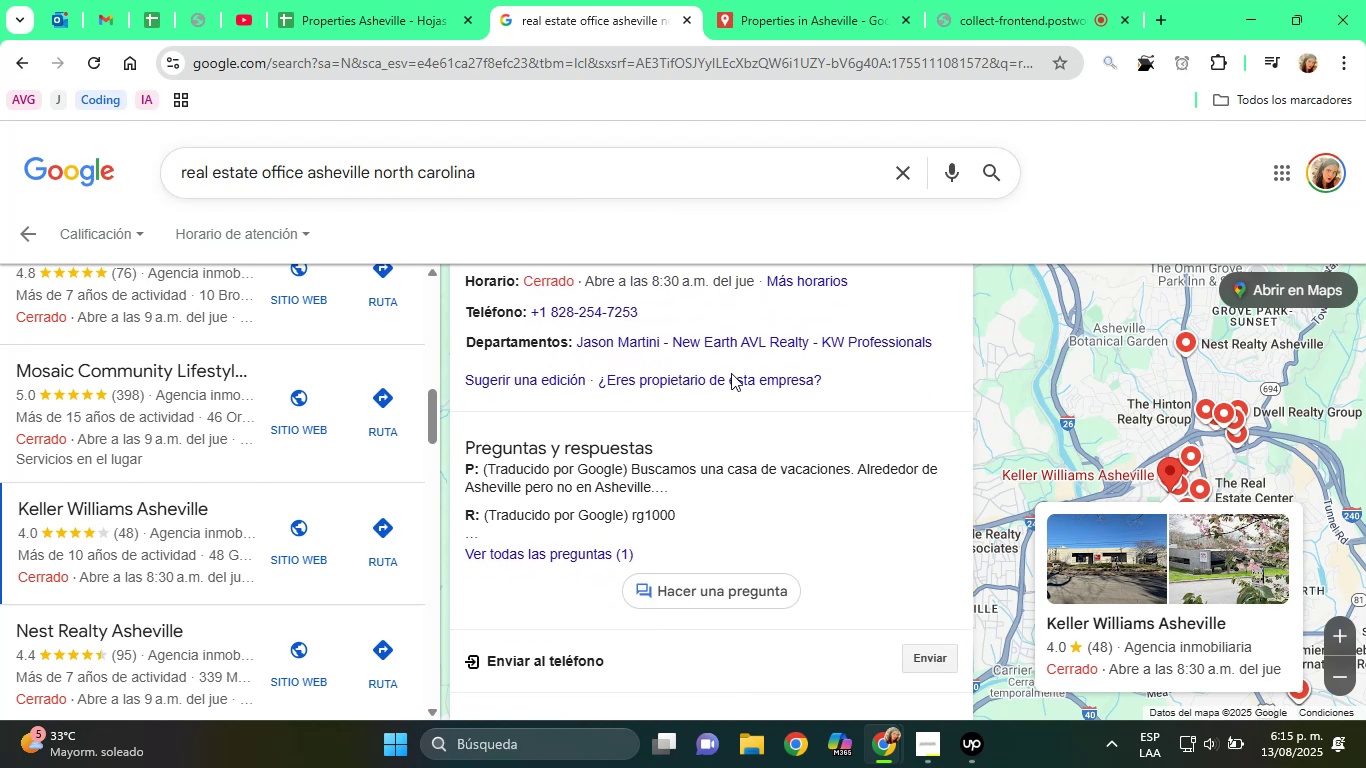 
scroll: coordinate [708, 406], scroll_direction: up, amount: 2.0
 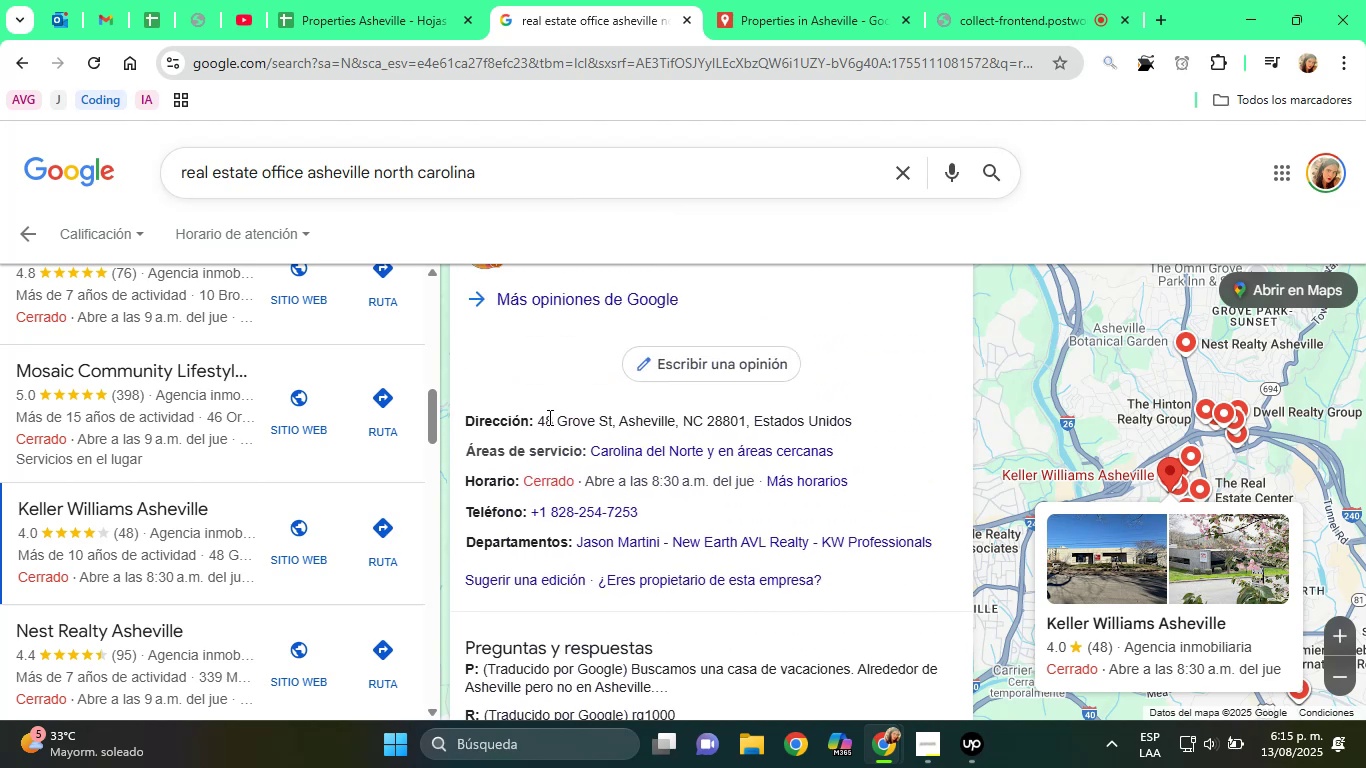 
left_click_drag(start_coordinate=[540, 420], to_coordinate=[745, 429])
 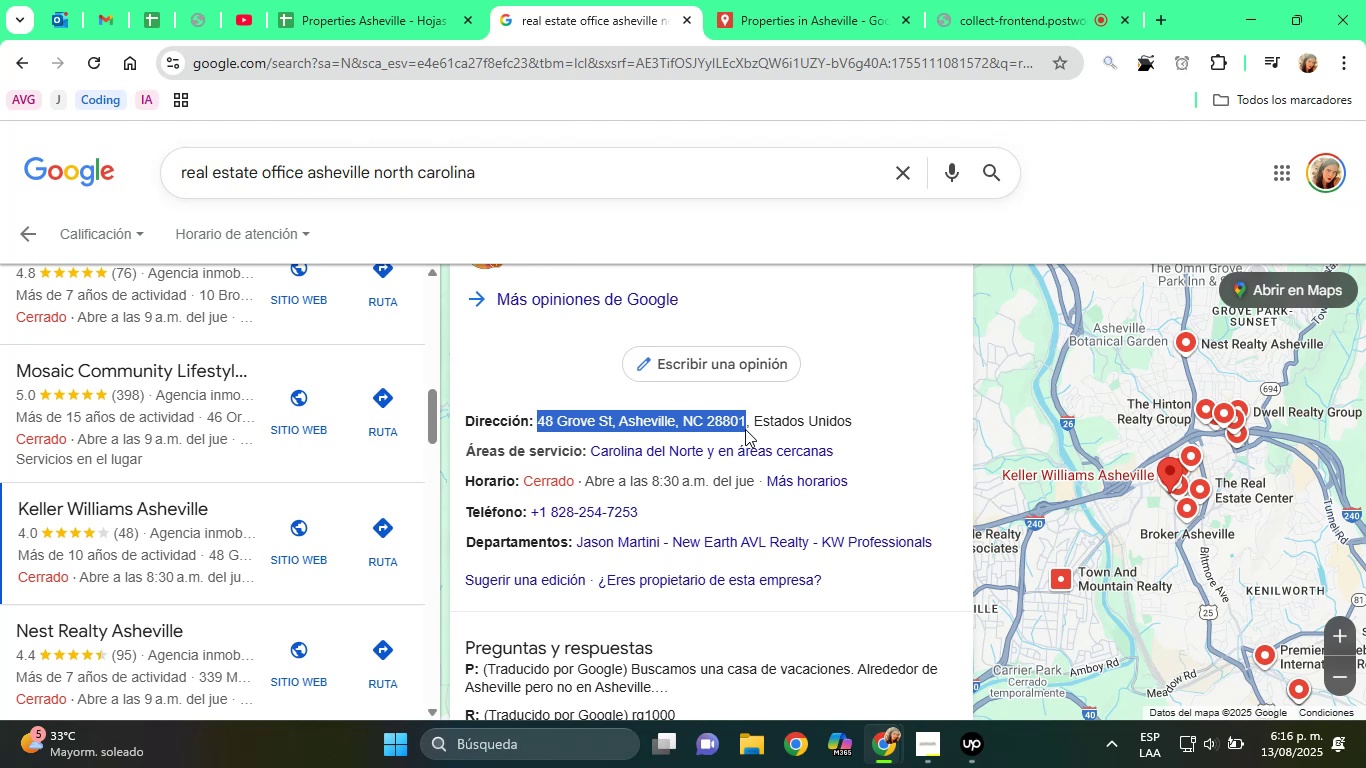 
key(Control+C)
 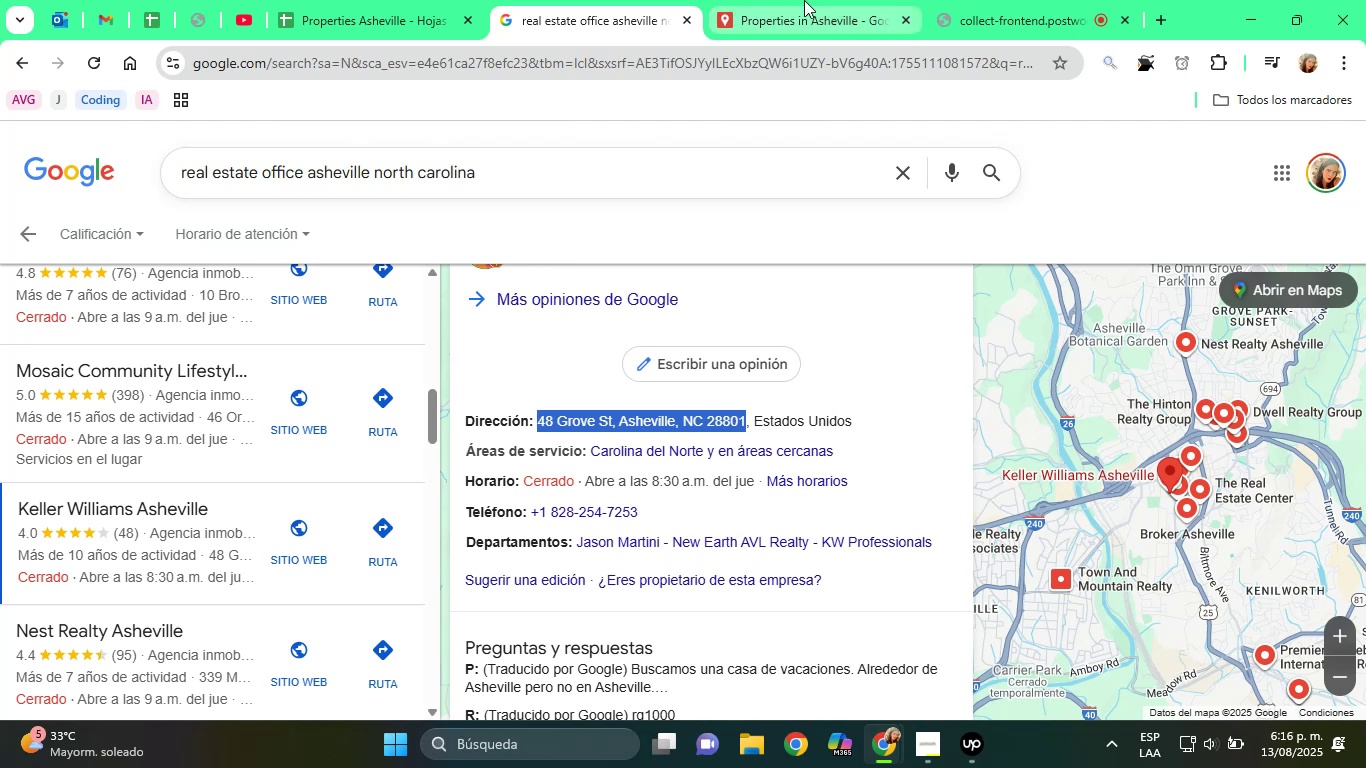 
left_click([804, 0])
 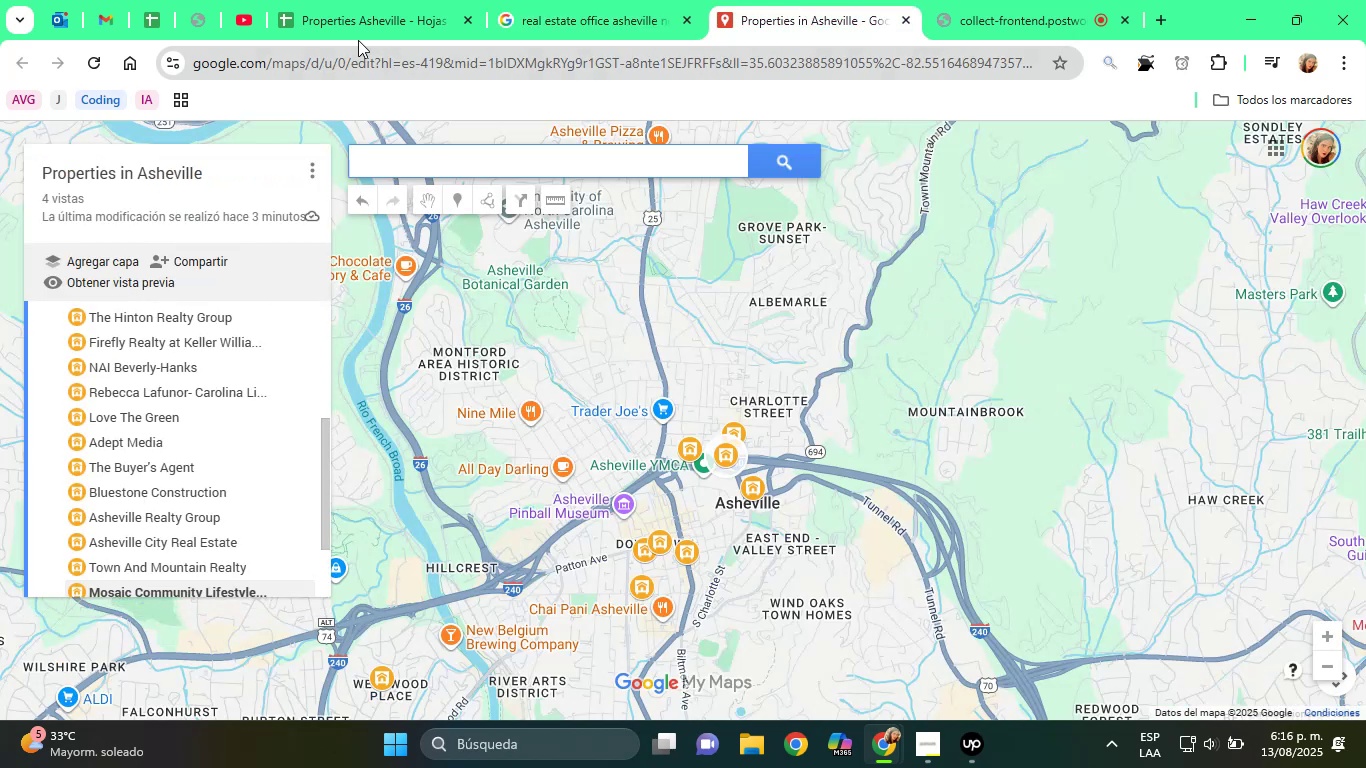 
left_click([340, 15])
 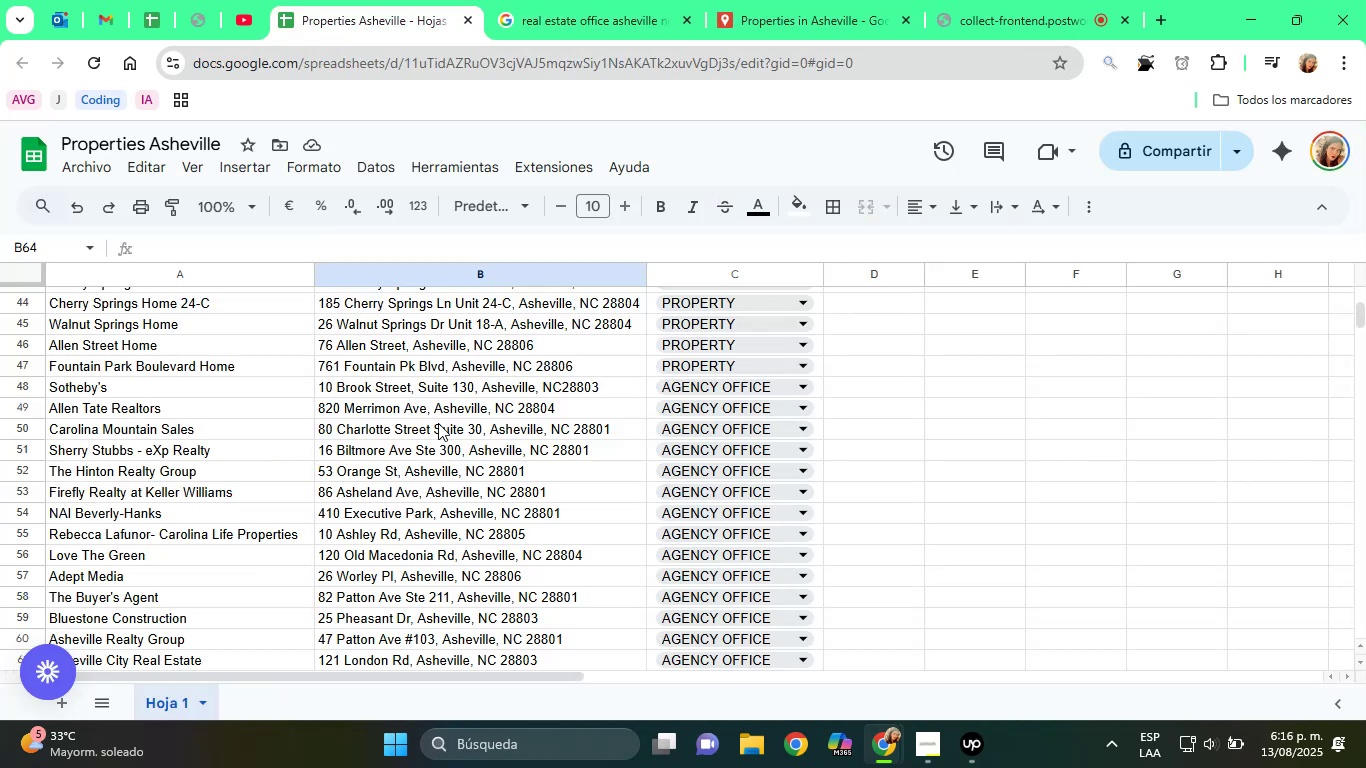 
scroll: coordinate [553, 653], scroll_direction: down, amount: 3.0
 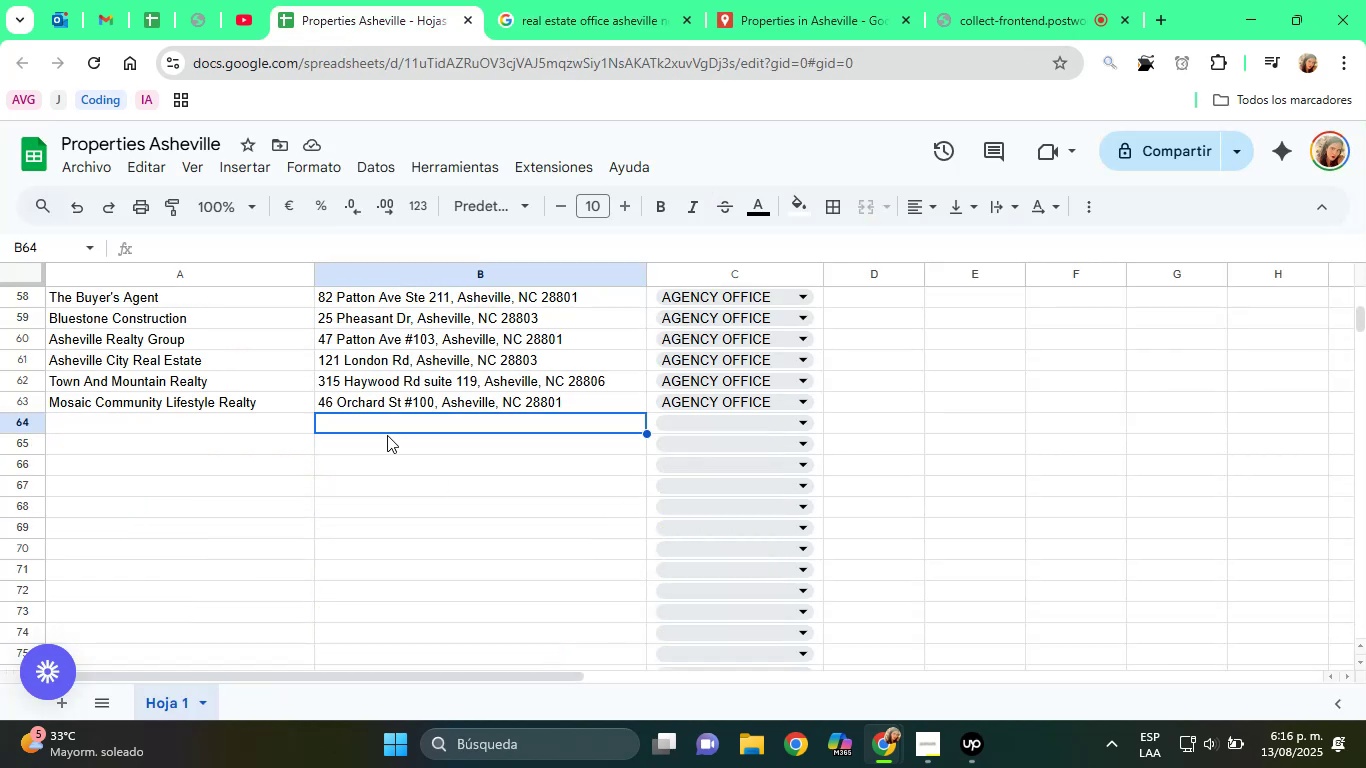 
key(Control+V)
 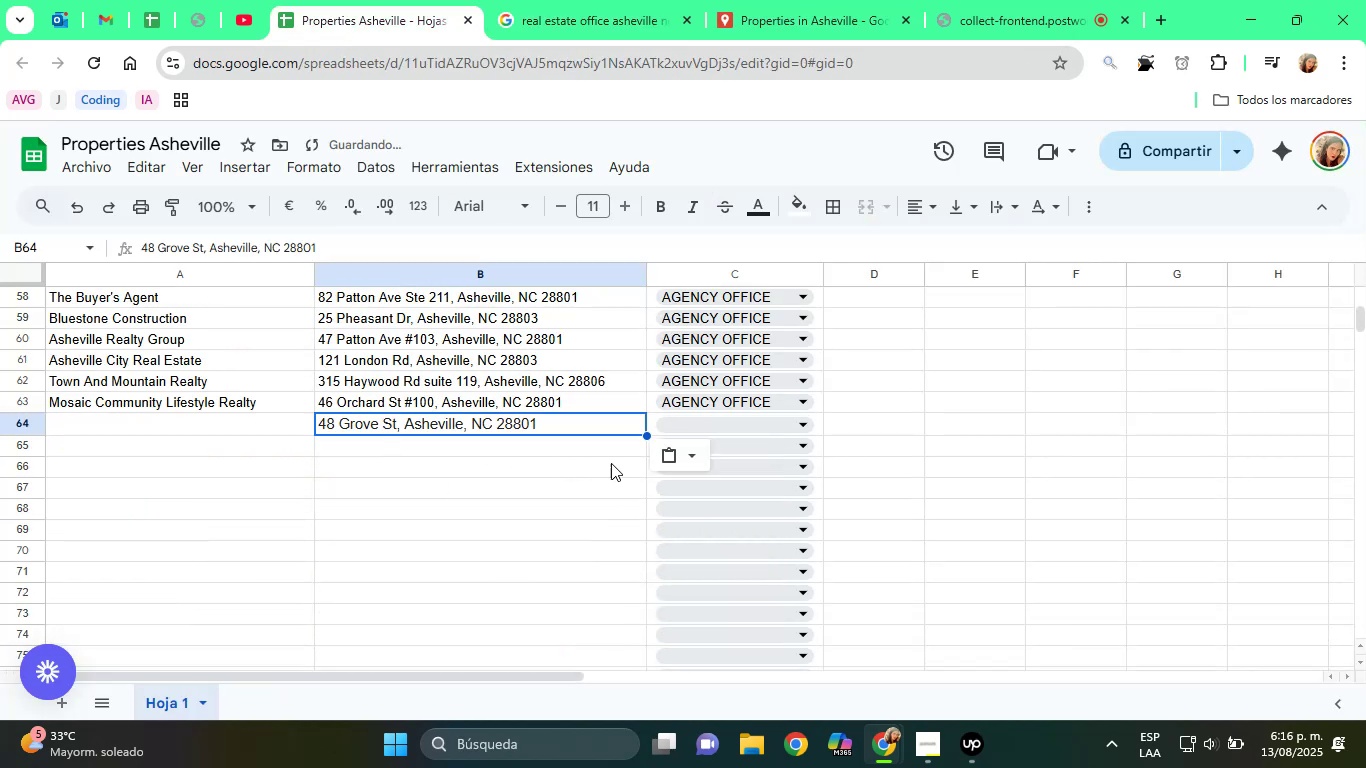 
left_click([656, 463])
 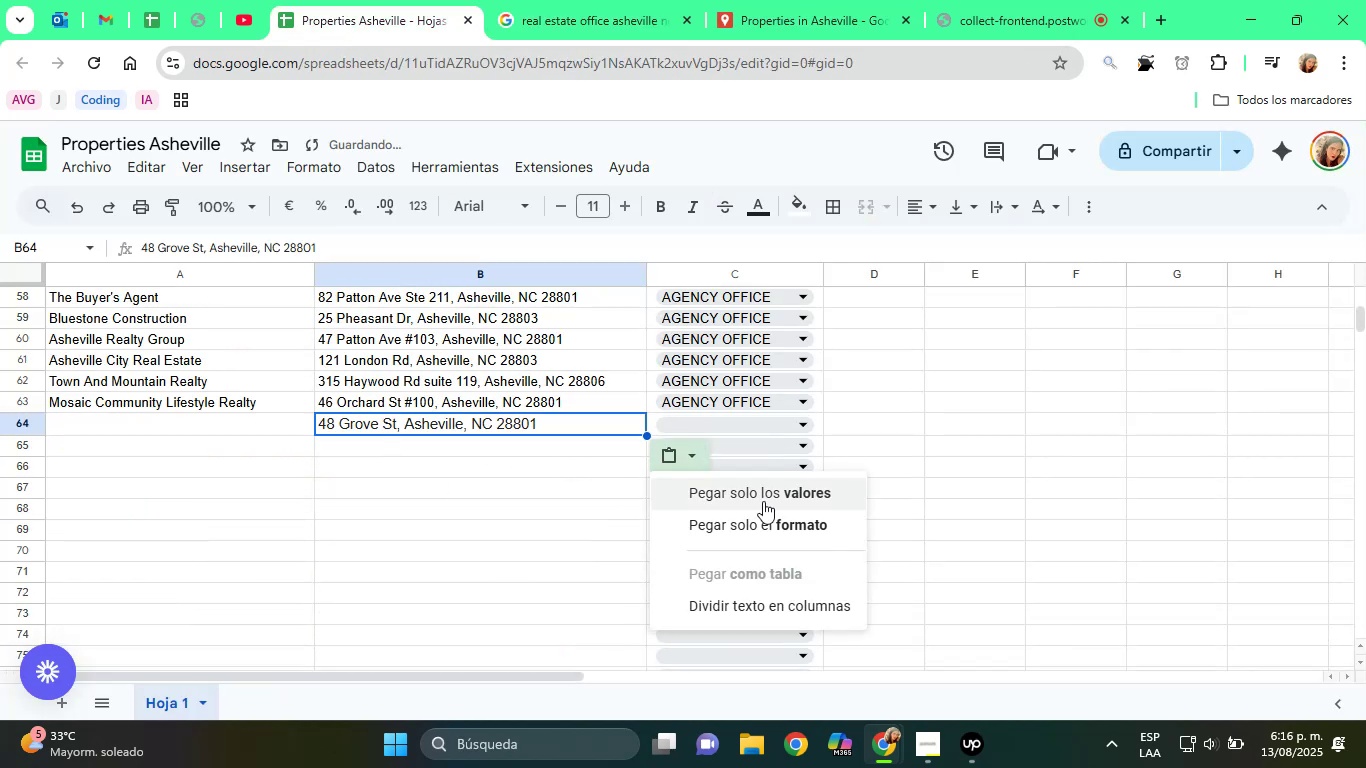 
left_click([780, 504])
 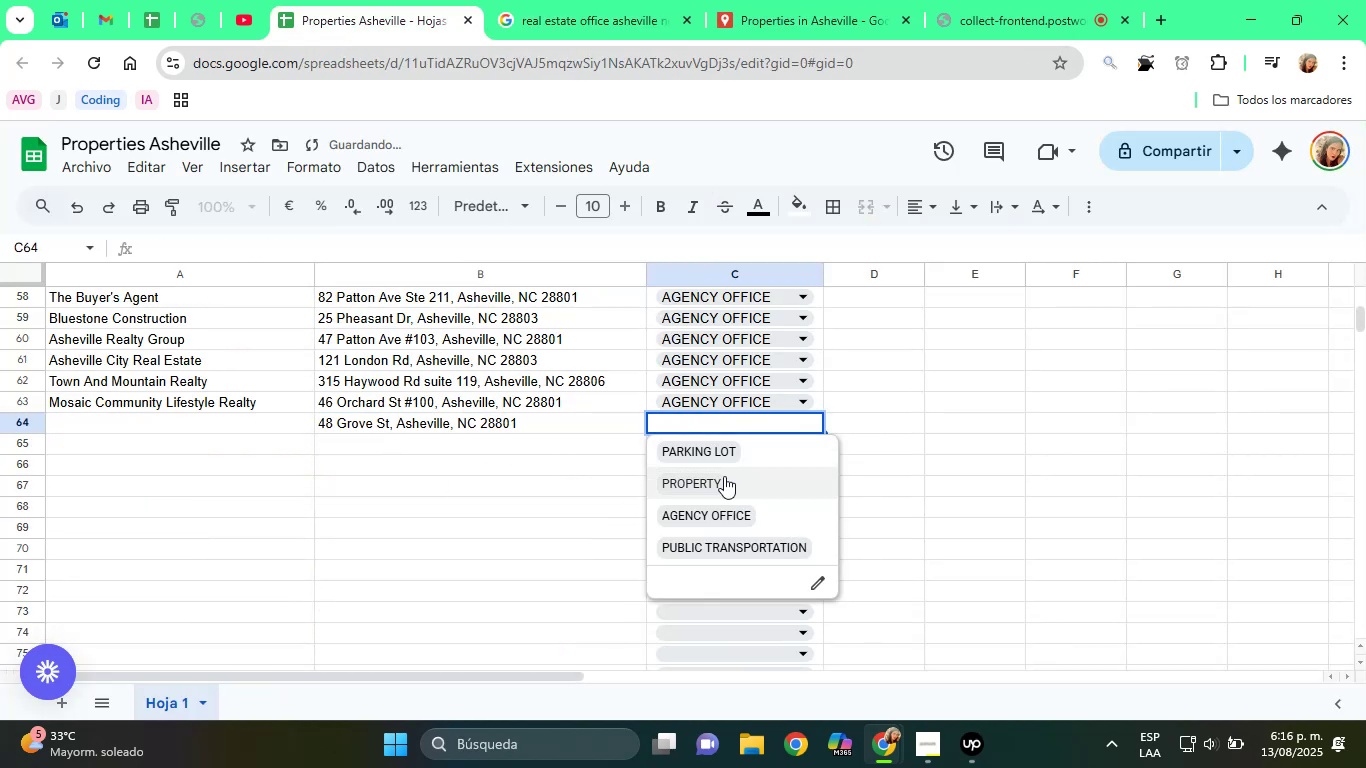 
left_click([729, 506])
 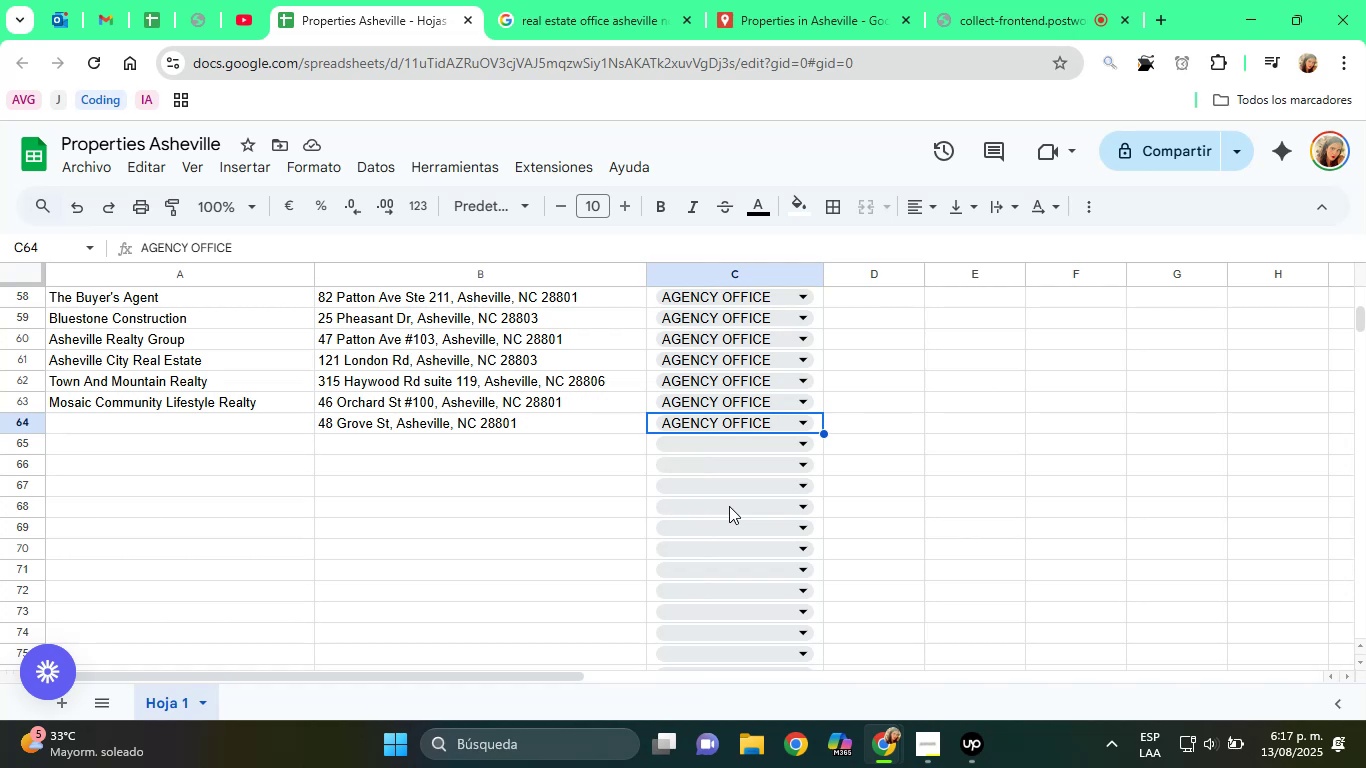 
wait(58.1)
 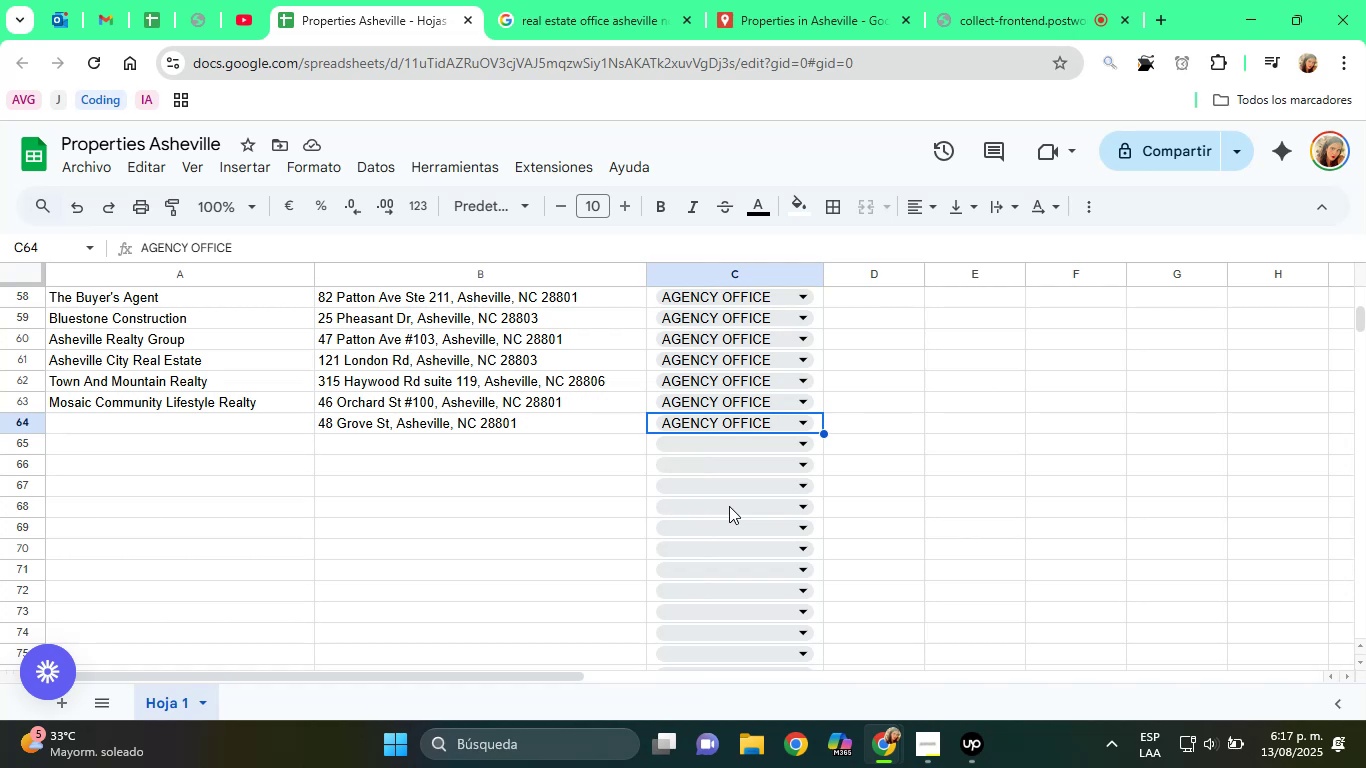 
key(PlayPause)
 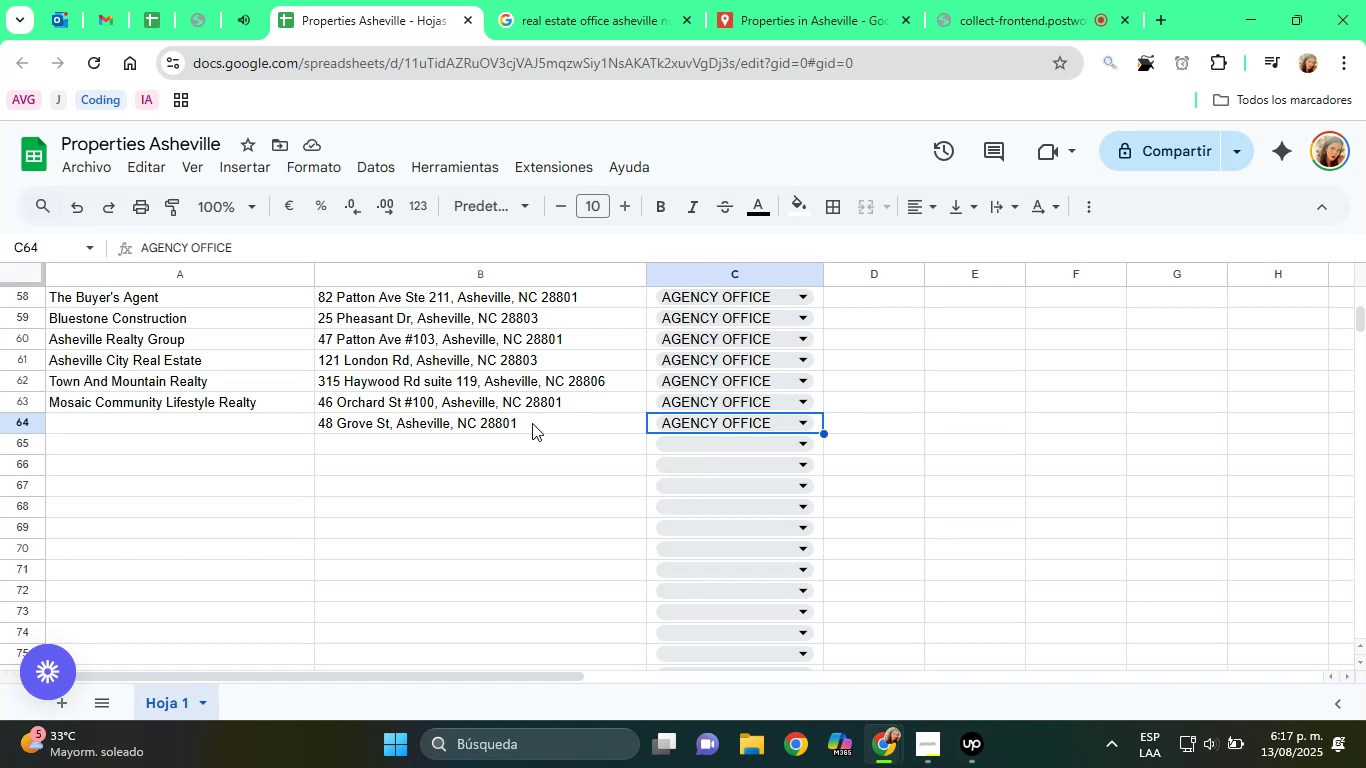 
left_click([658, 0])
 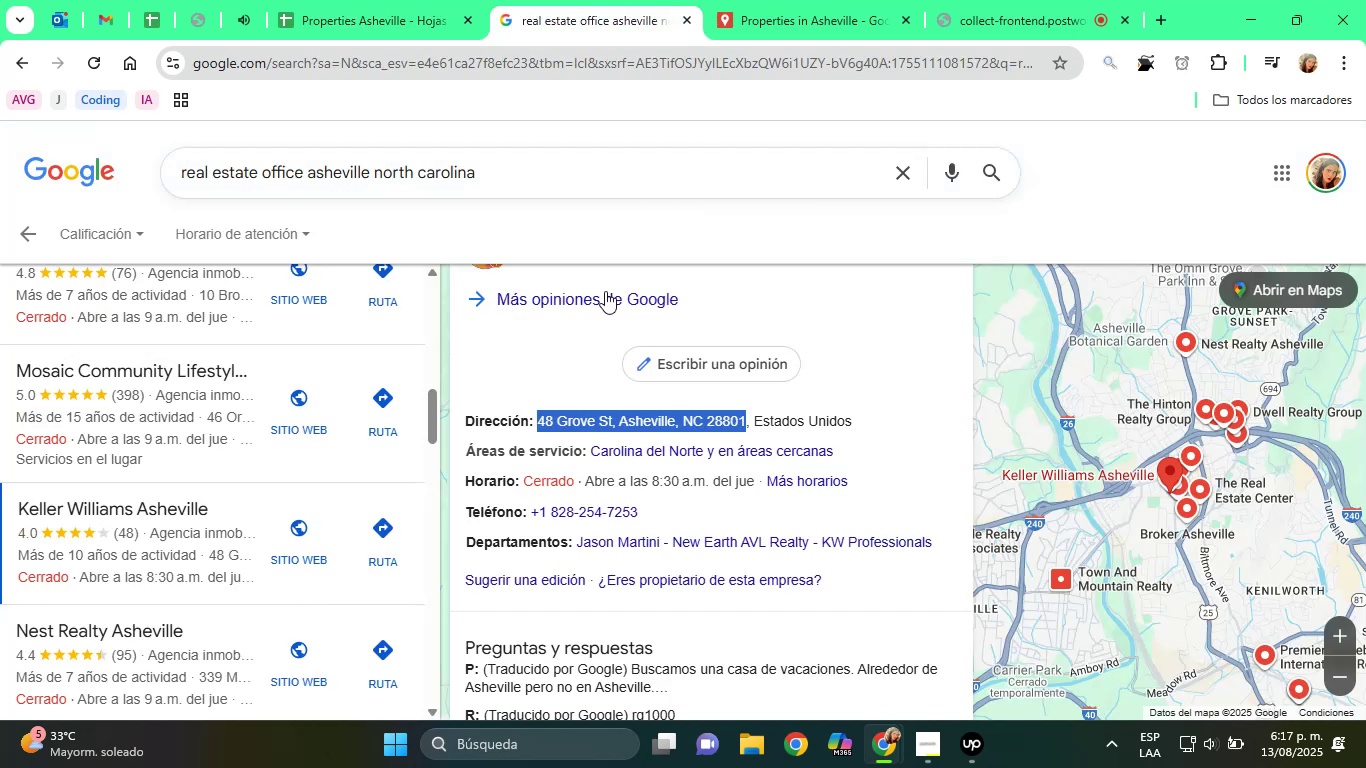 
scroll: coordinate [584, 322], scroll_direction: up, amount: 3.0
 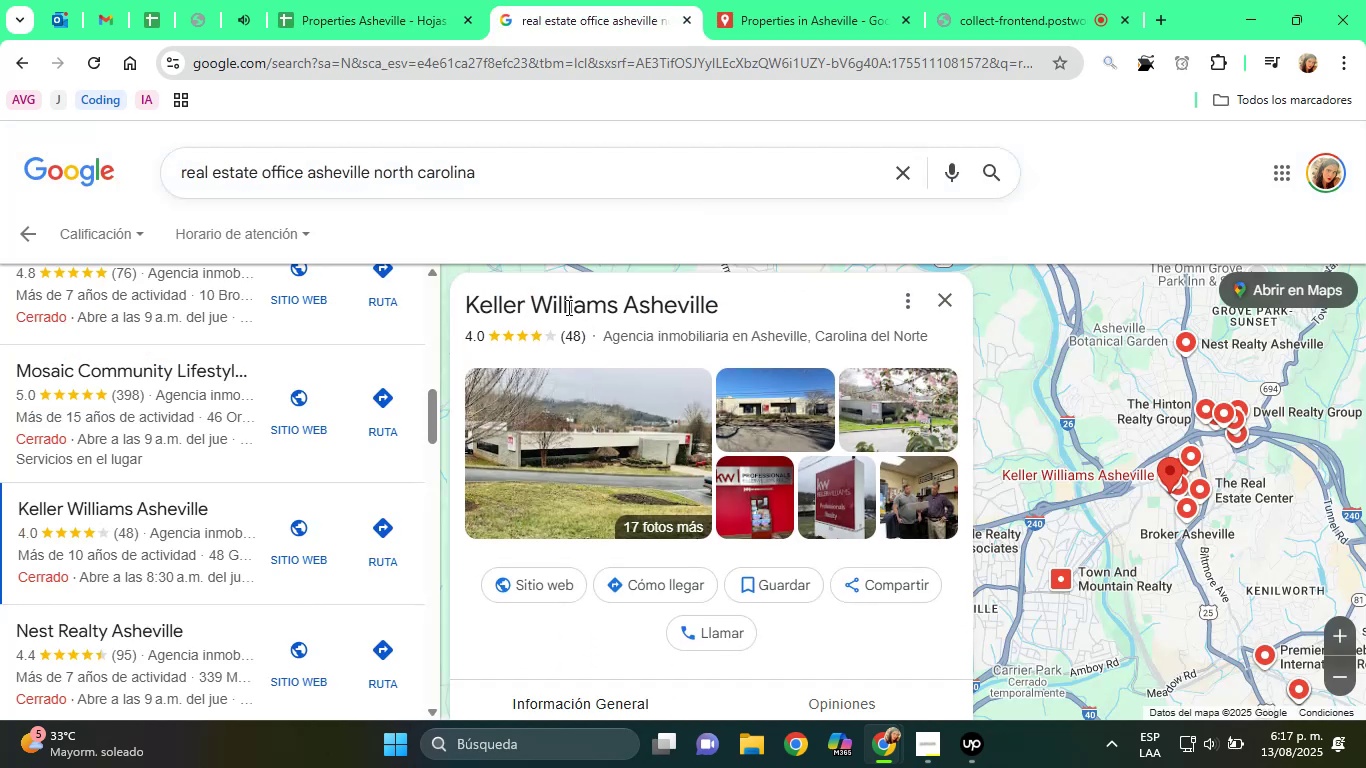 
double_click([567, 307])
 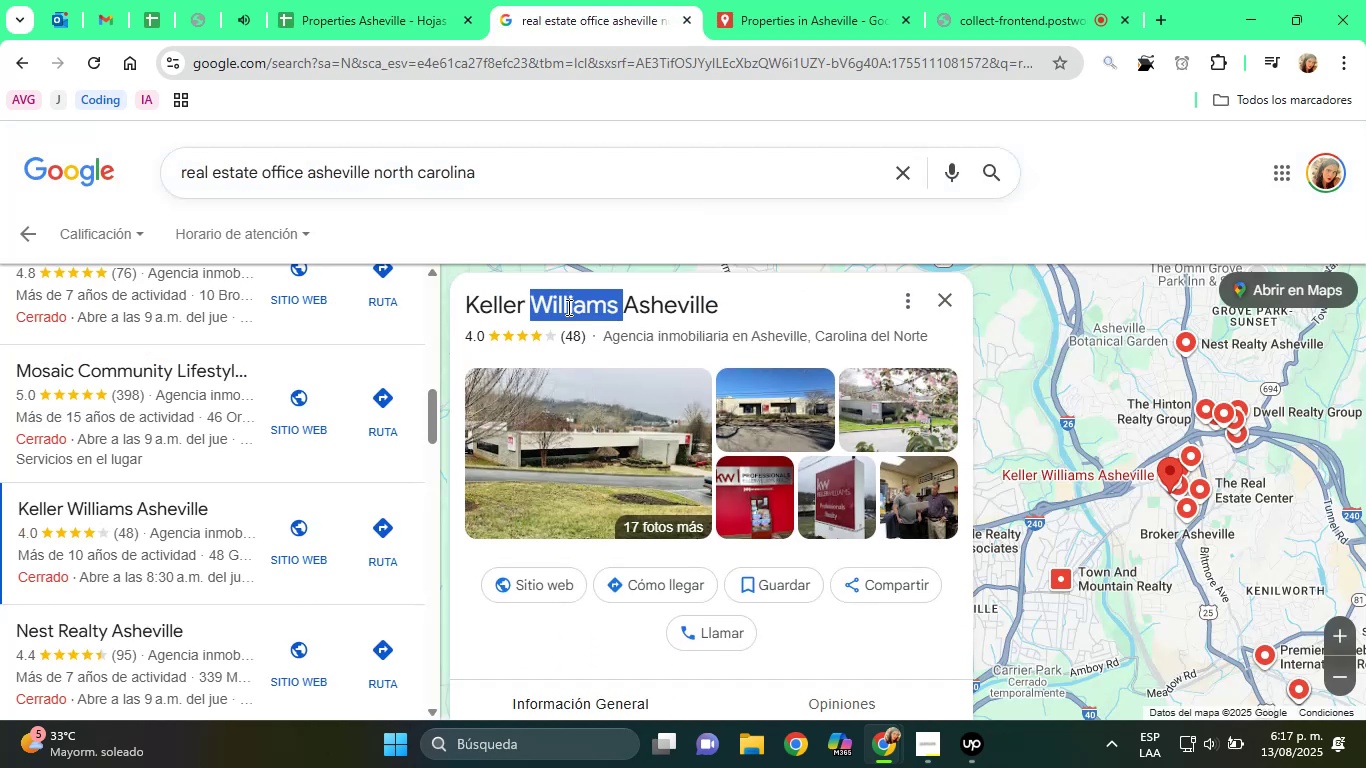 
triple_click([567, 307])
 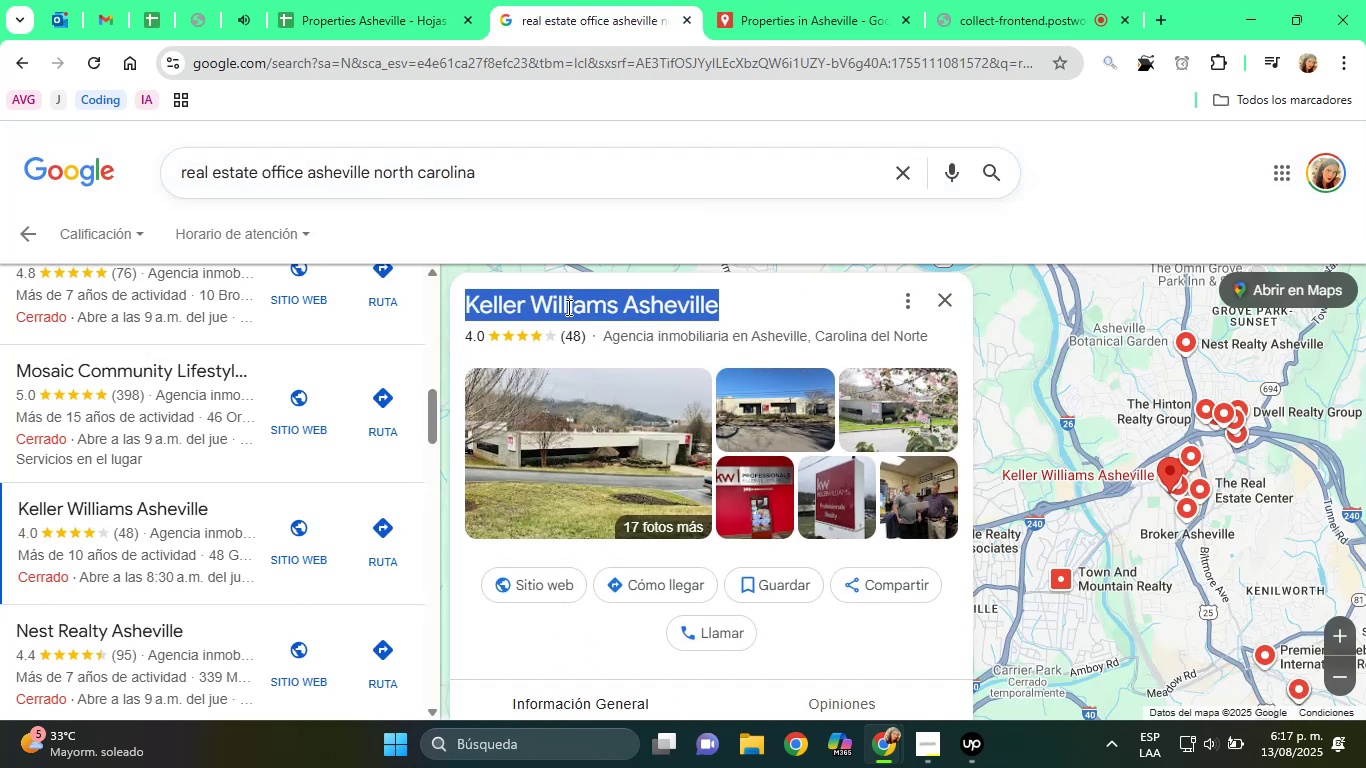 
right_click([567, 307])
 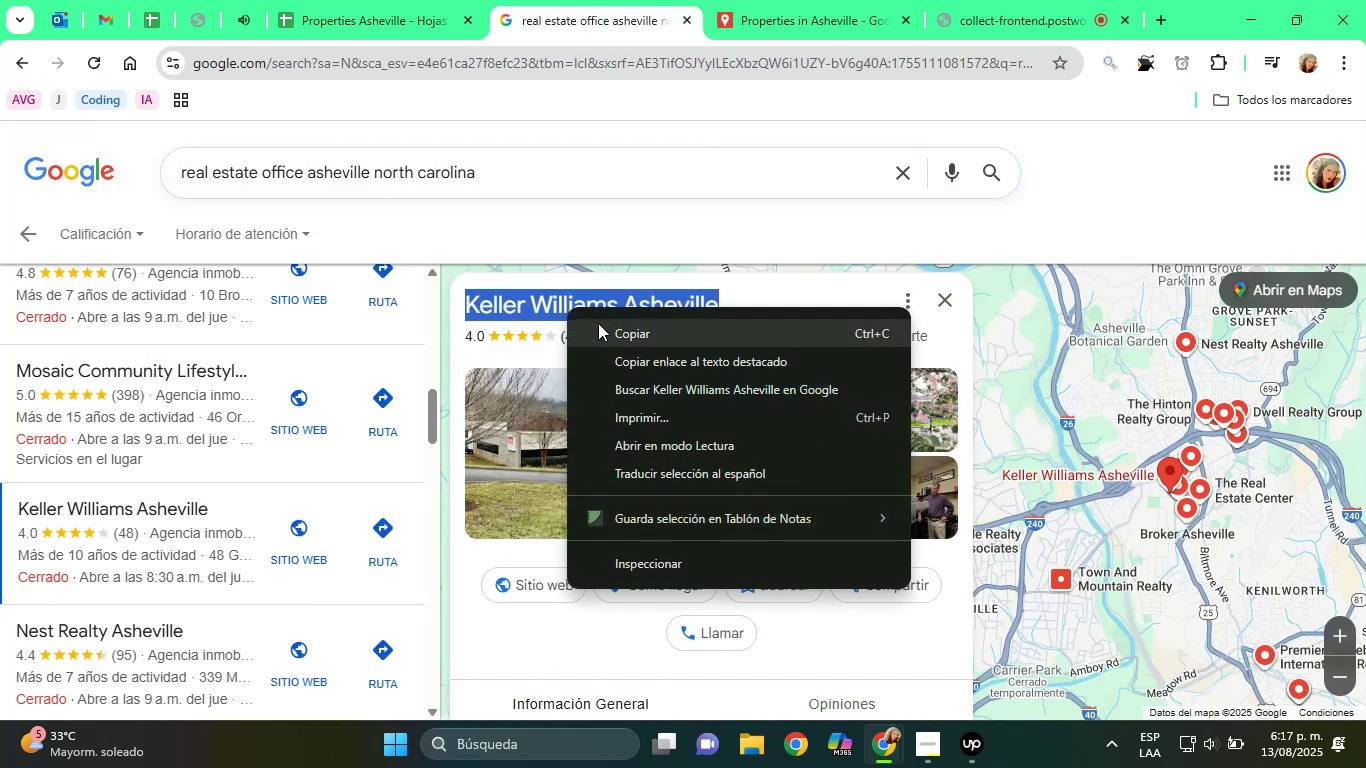 
left_click([598, 323])
 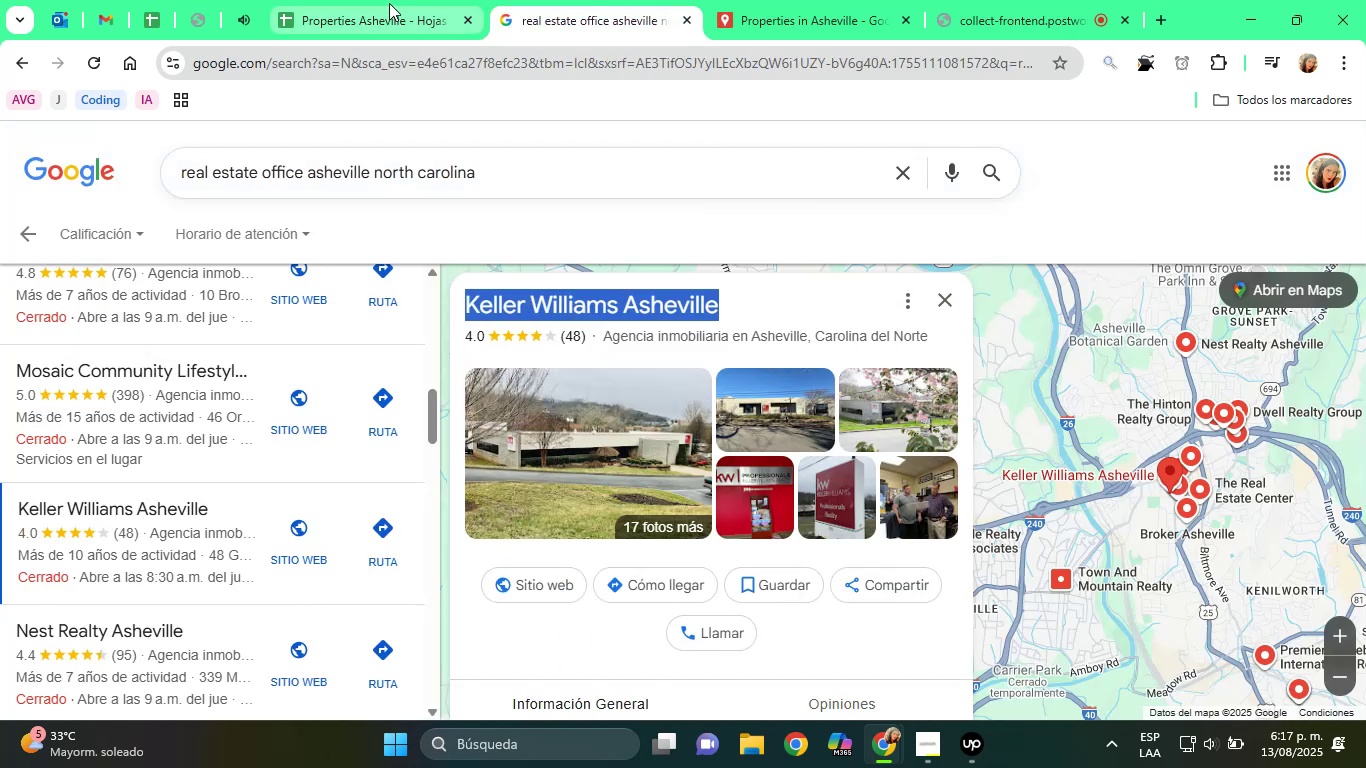 
left_click([366, 0])
 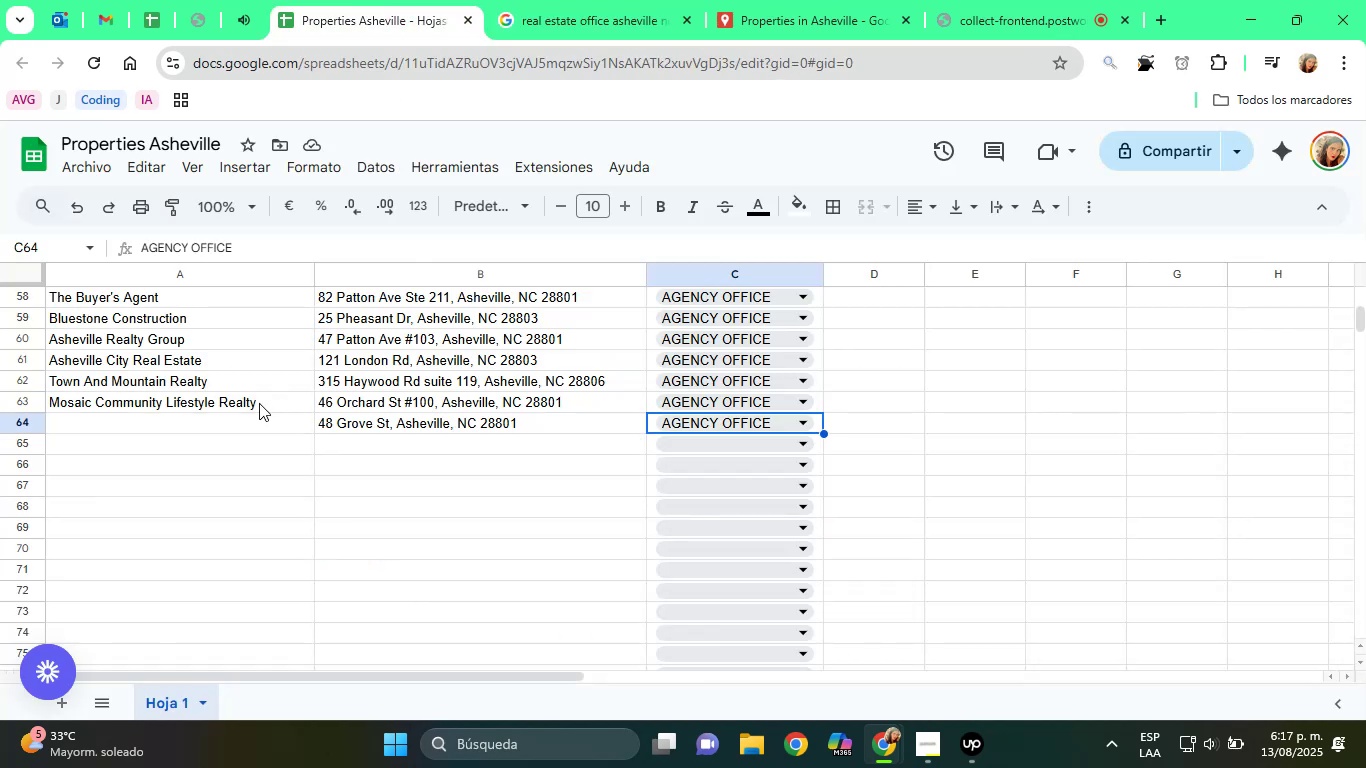 
left_click([242, 411])
 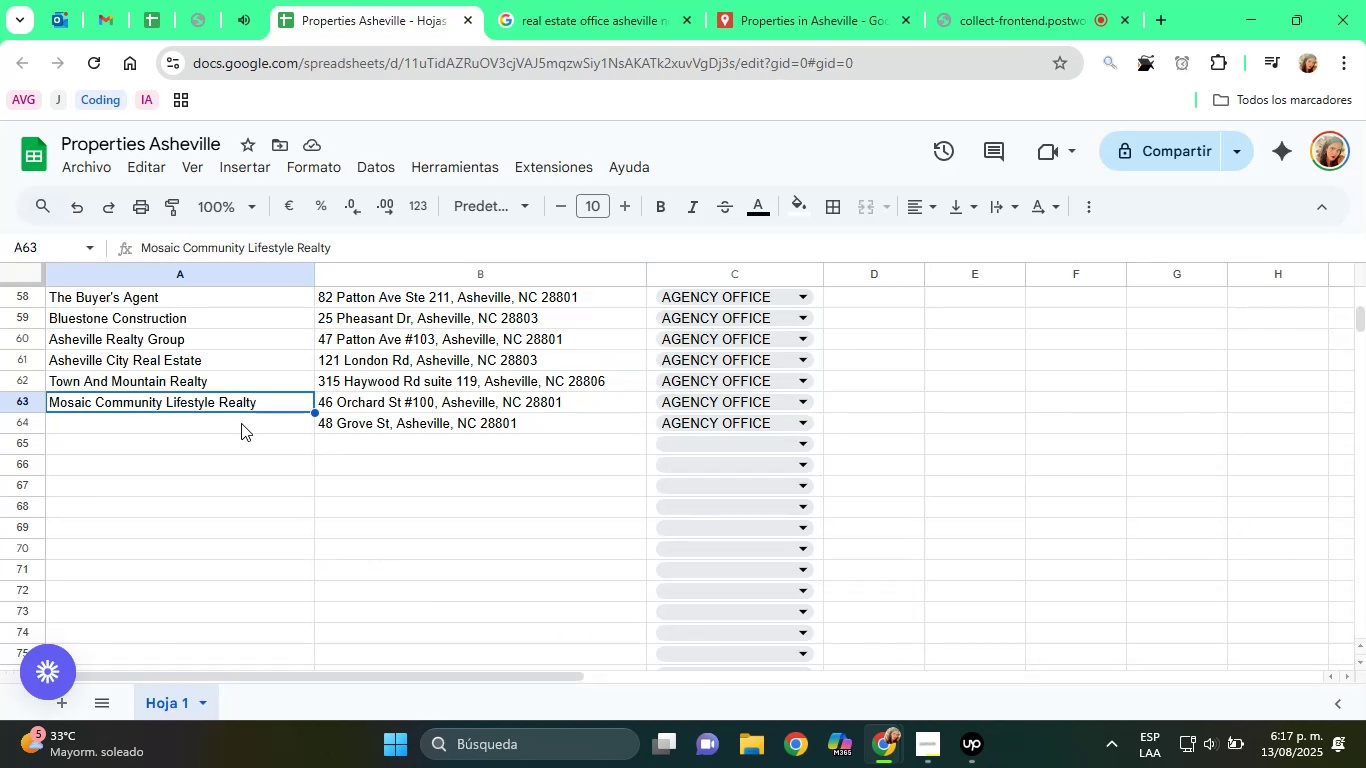 
left_click([240, 423])
 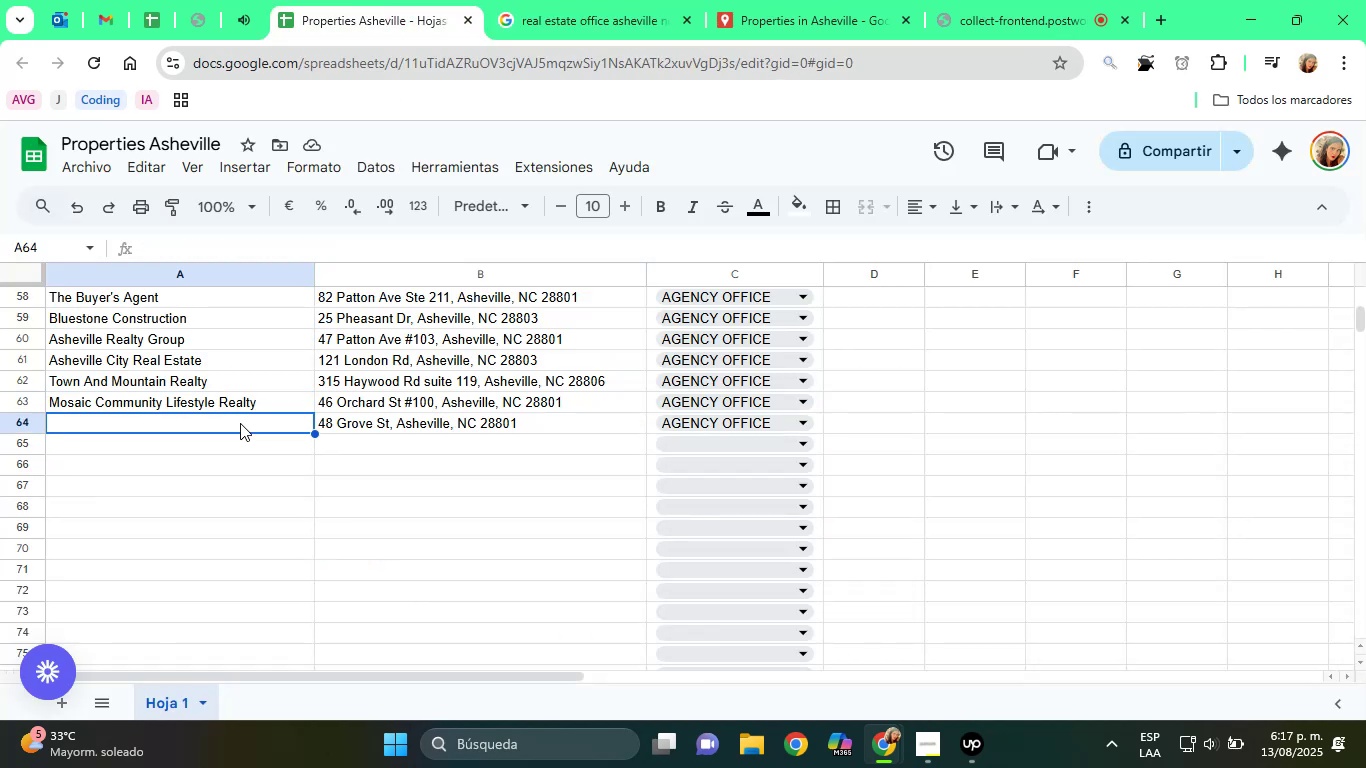 
right_click([240, 423])
 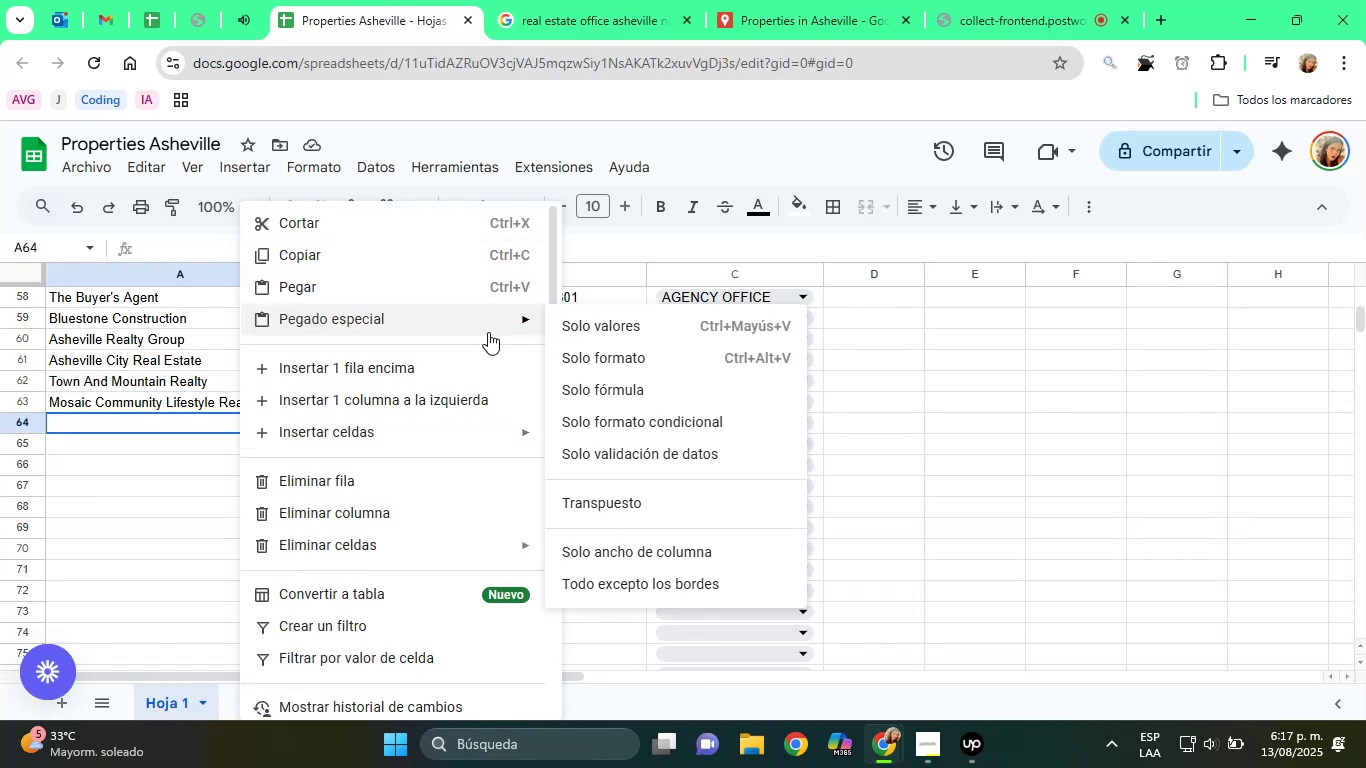 
left_click([630, 337])
 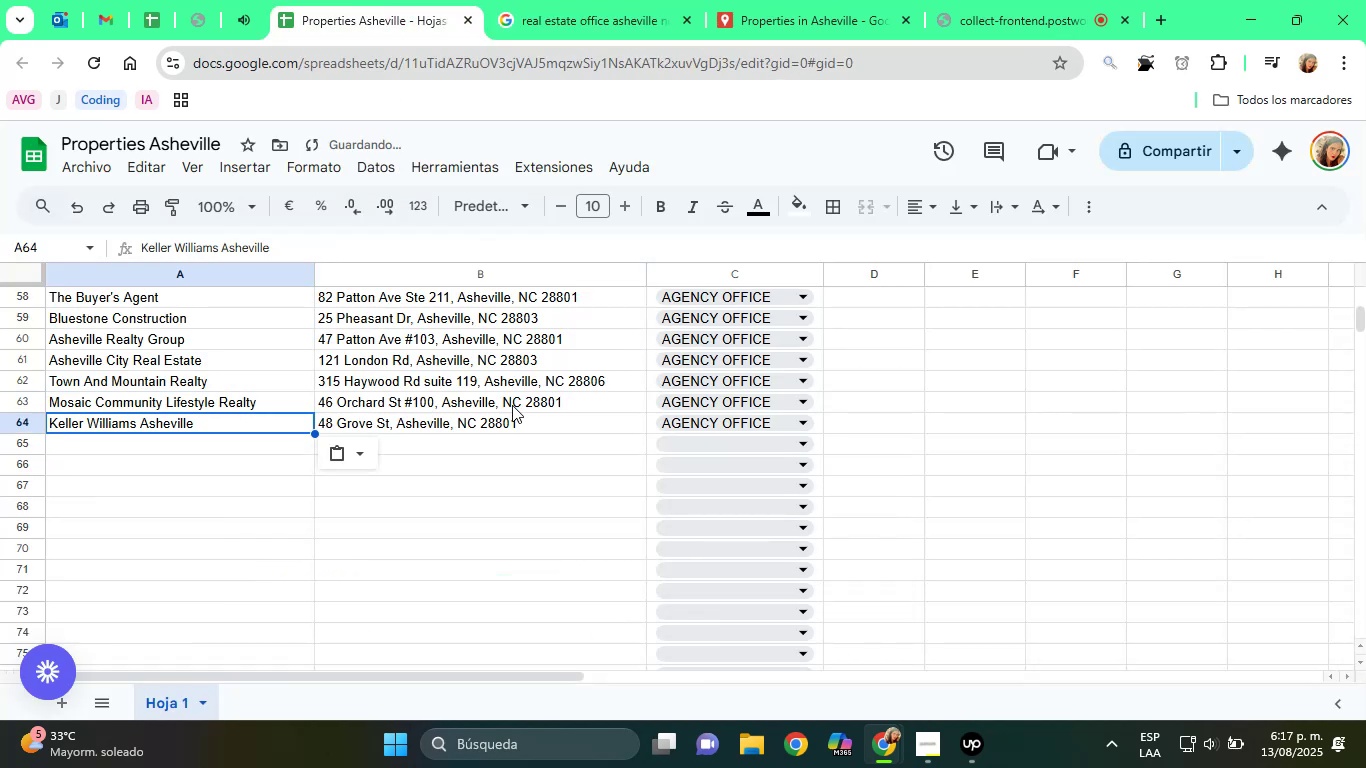 
left_click([481, 408])
 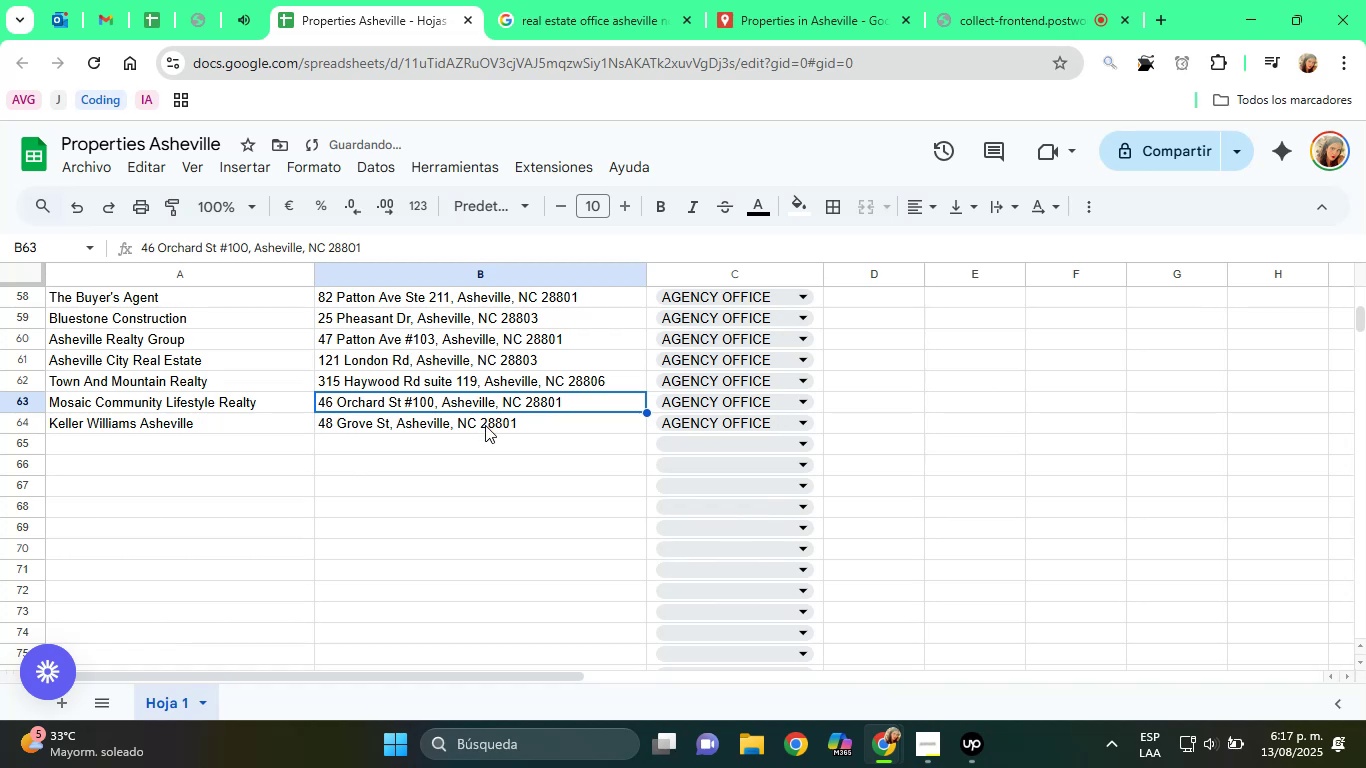 
left_click([485, 425])
 